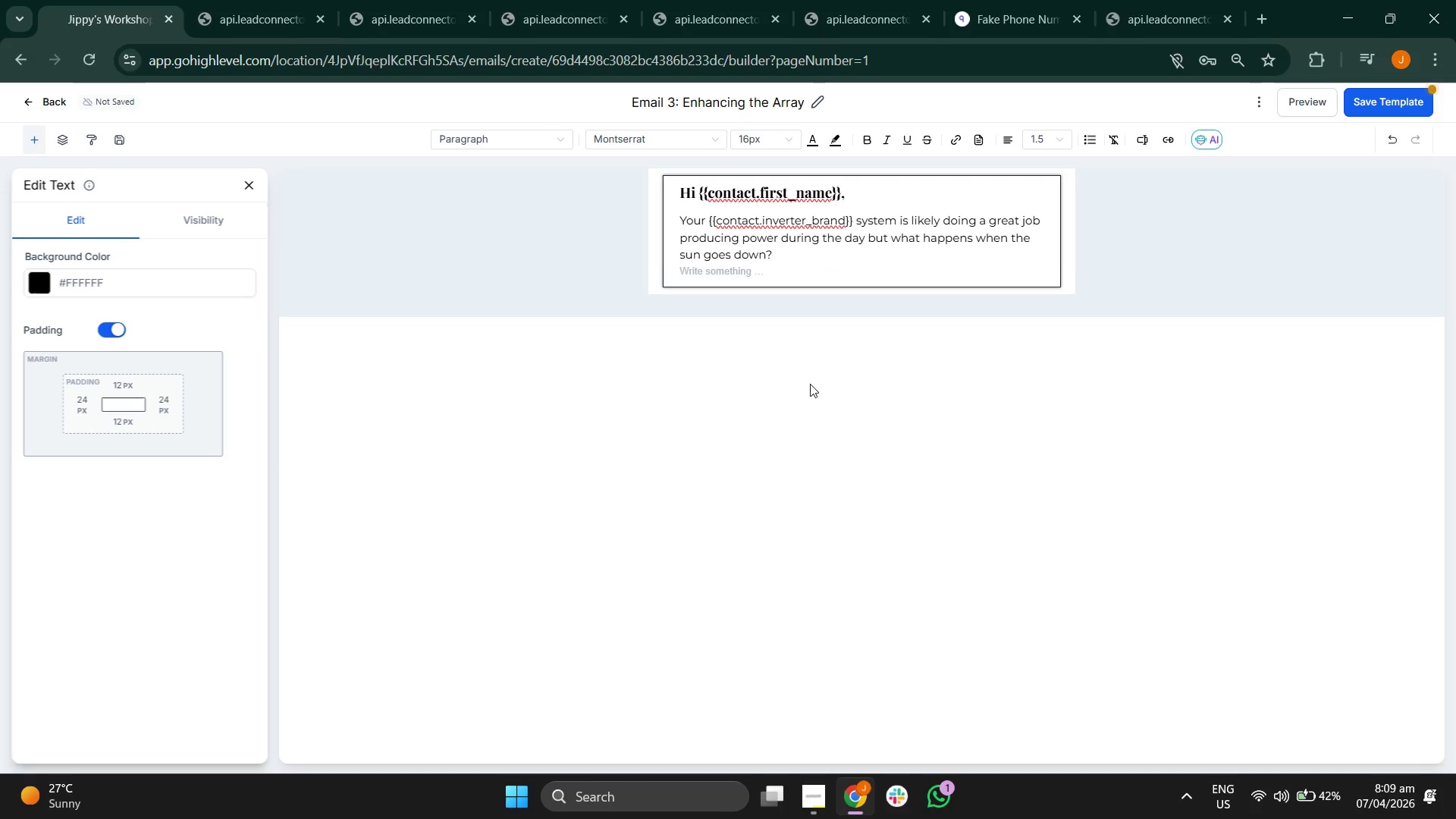 
key(Enter)
 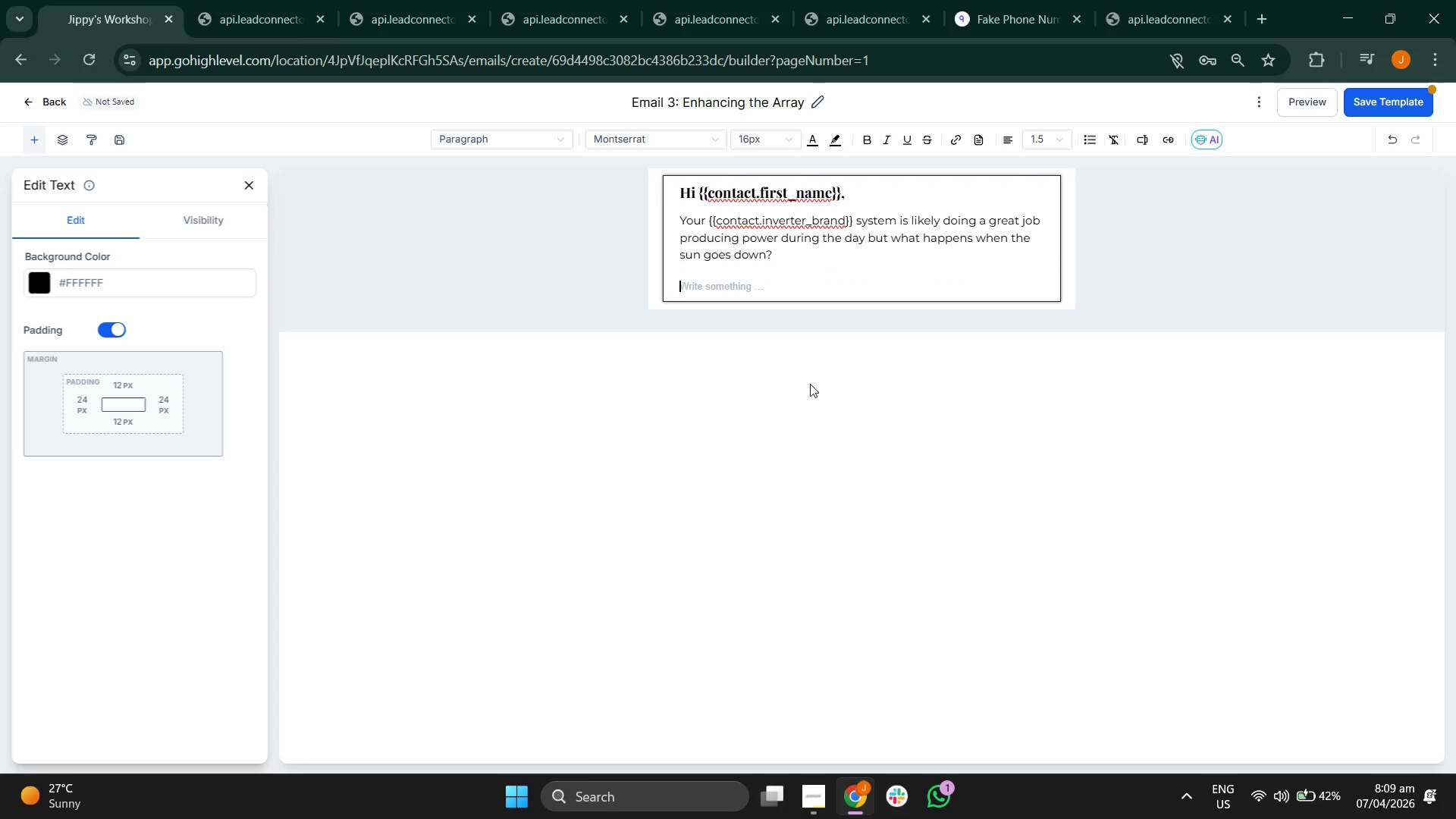 
wait(5.83)
 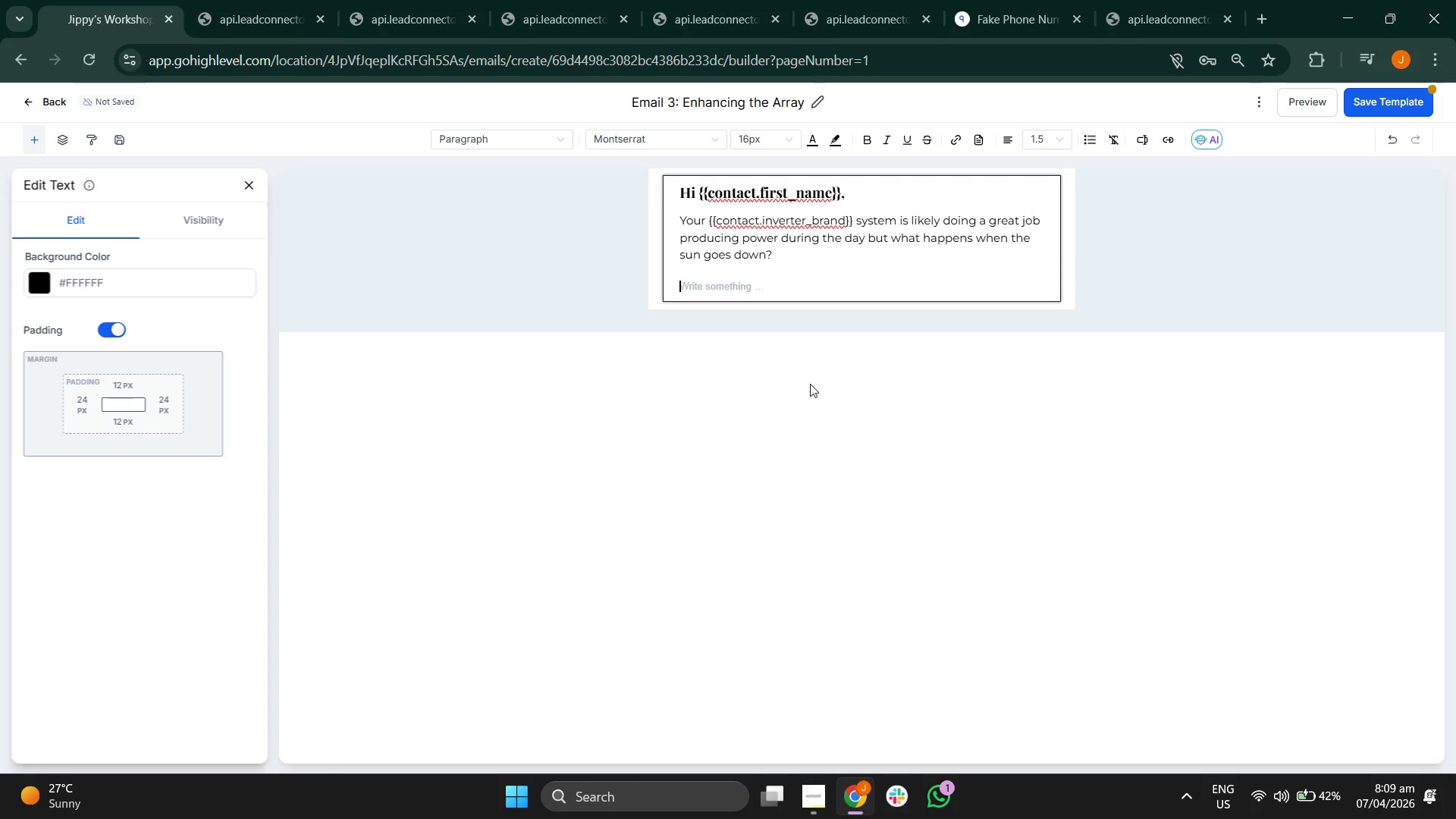 
key(Backspace)
 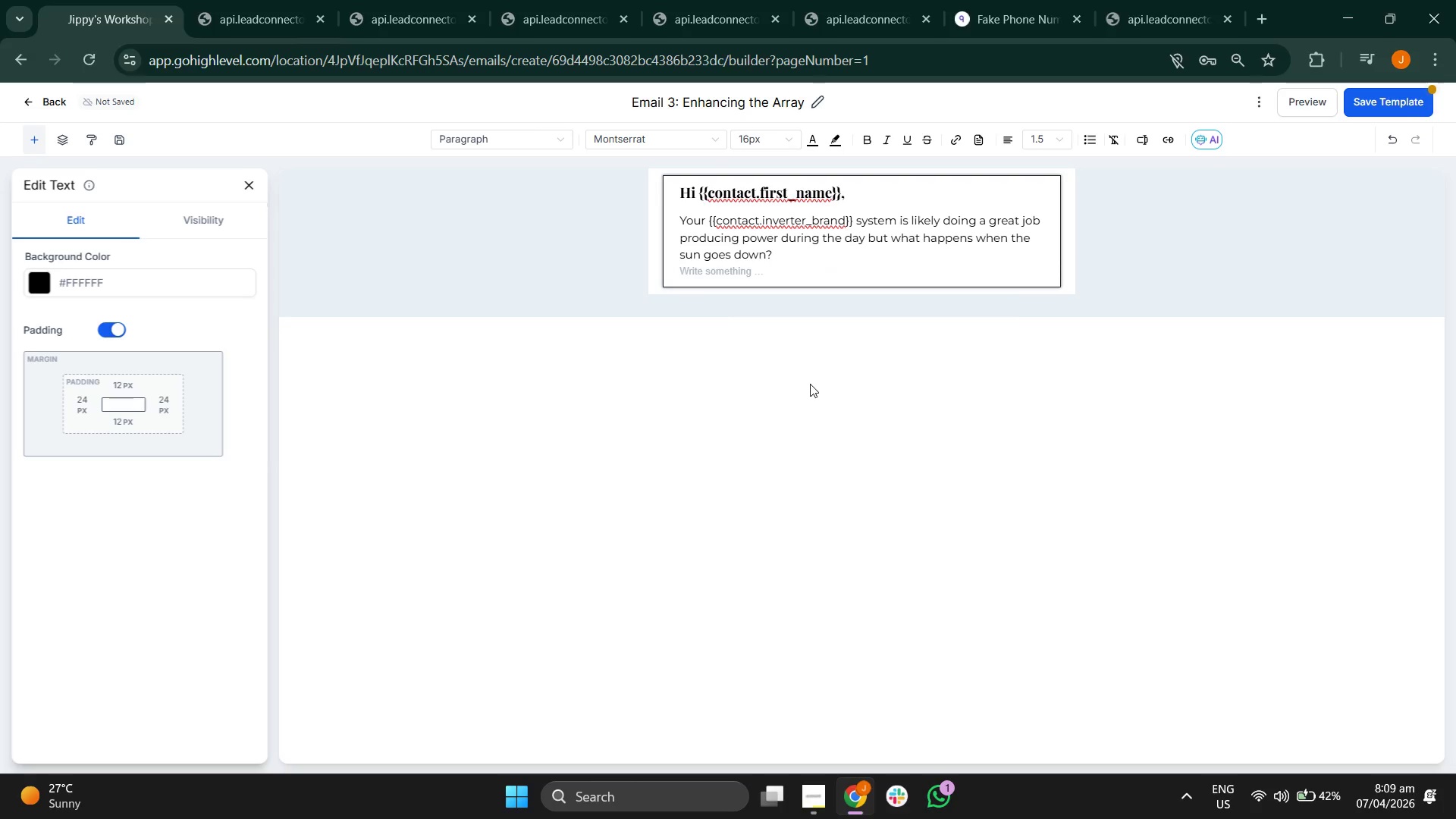 
key(Backspace)
 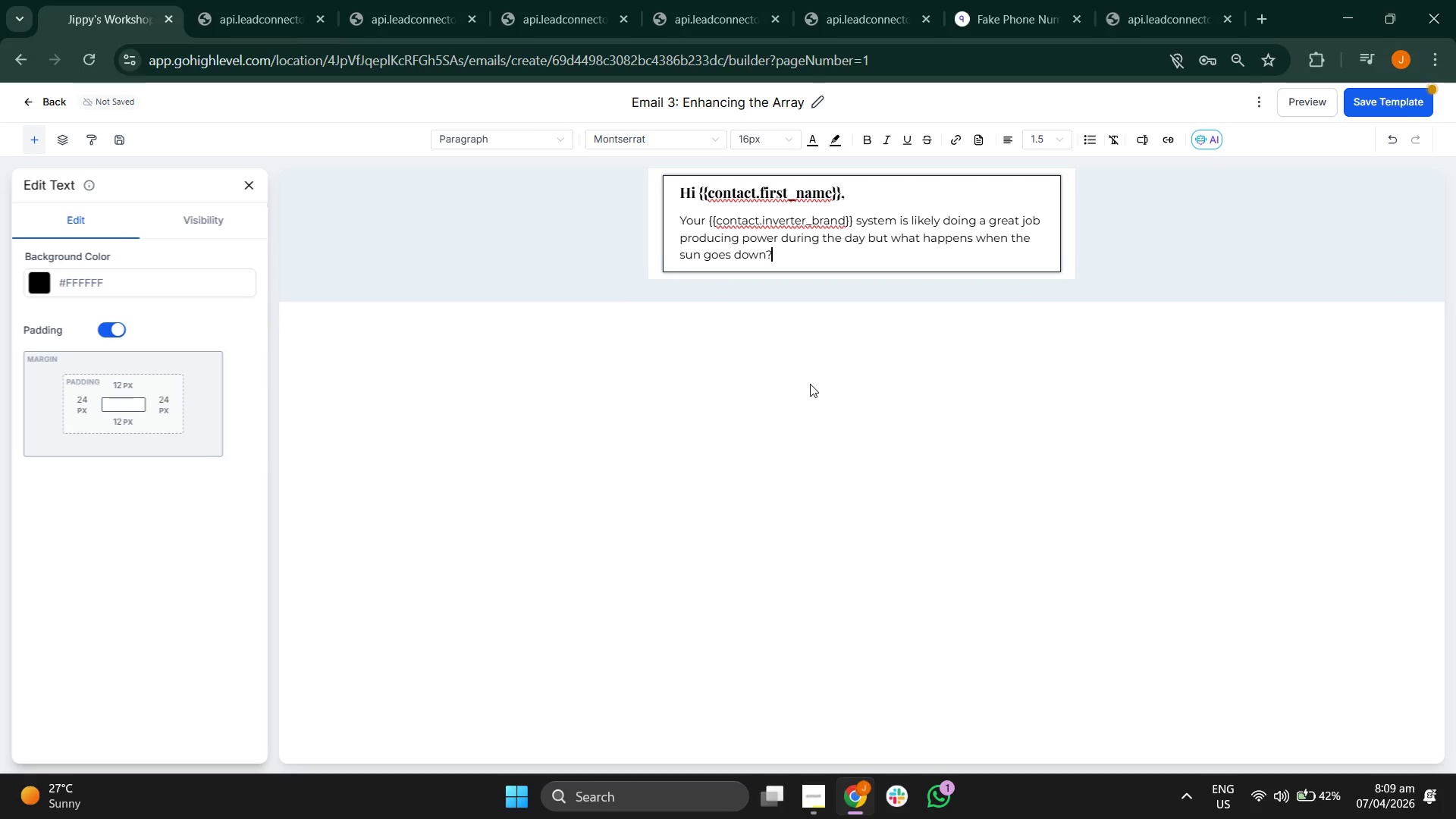 
key(Enter)
 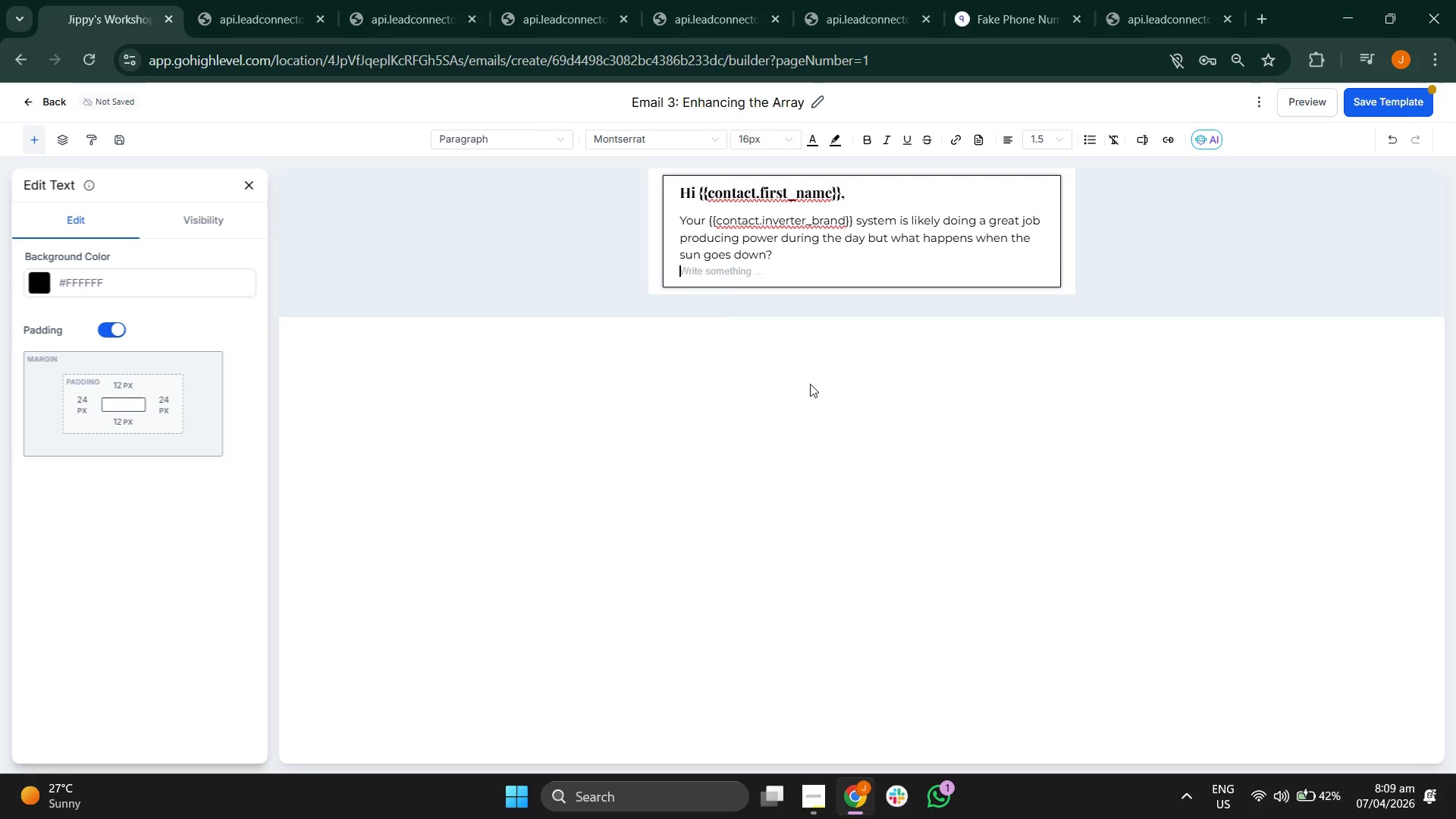 
key(Enter)
 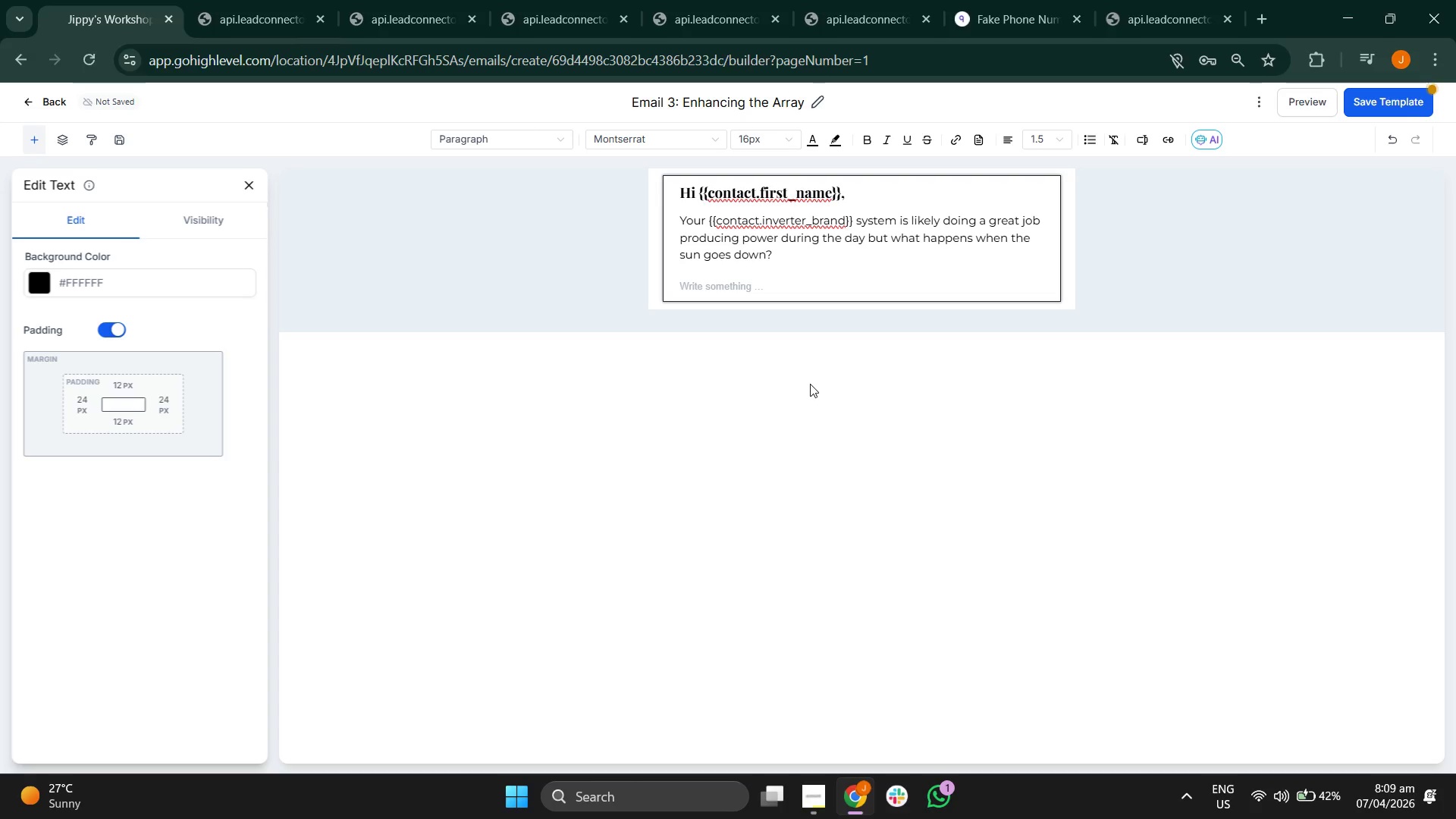 
type(Ins)
 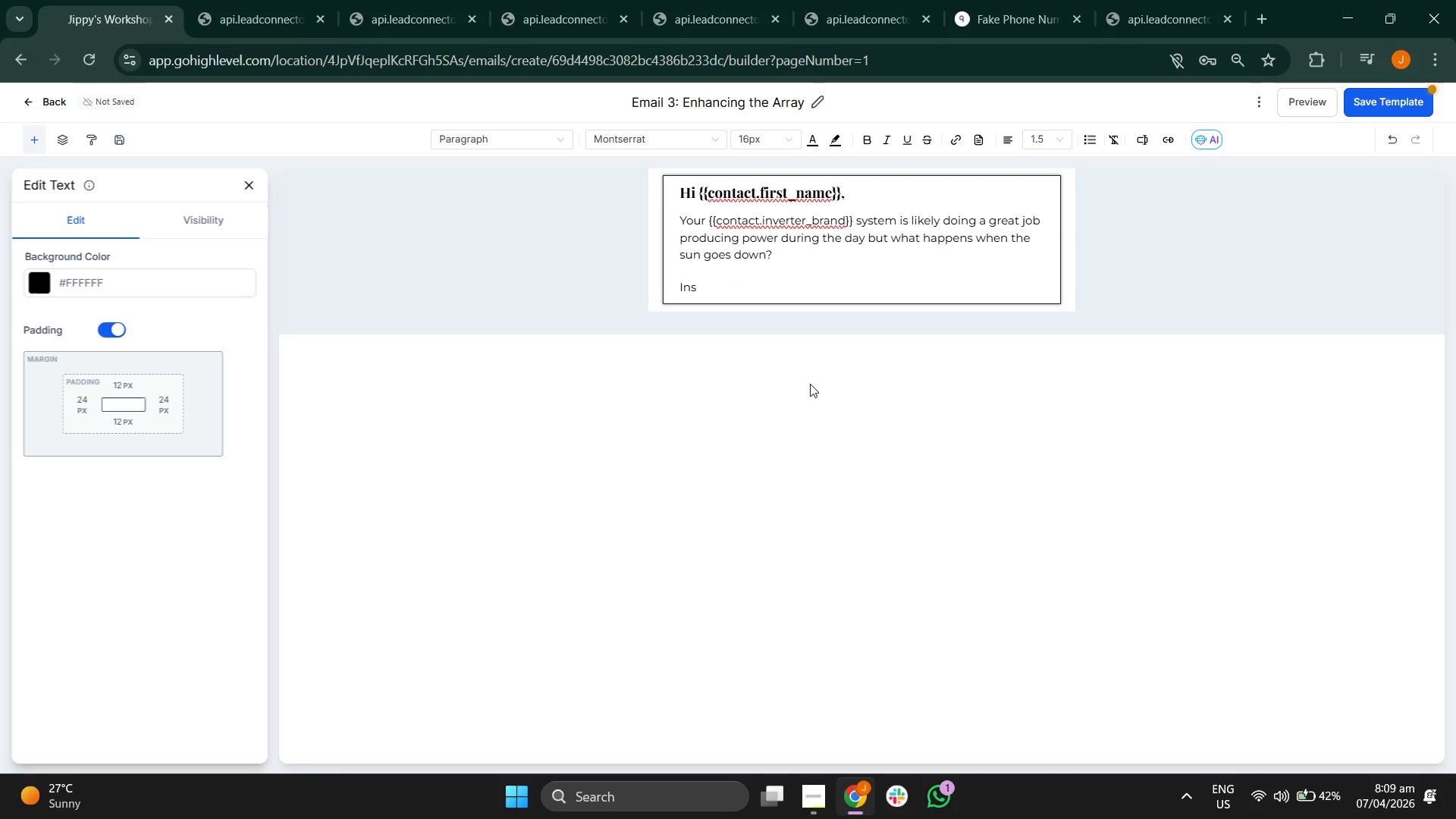 
type(teat)
 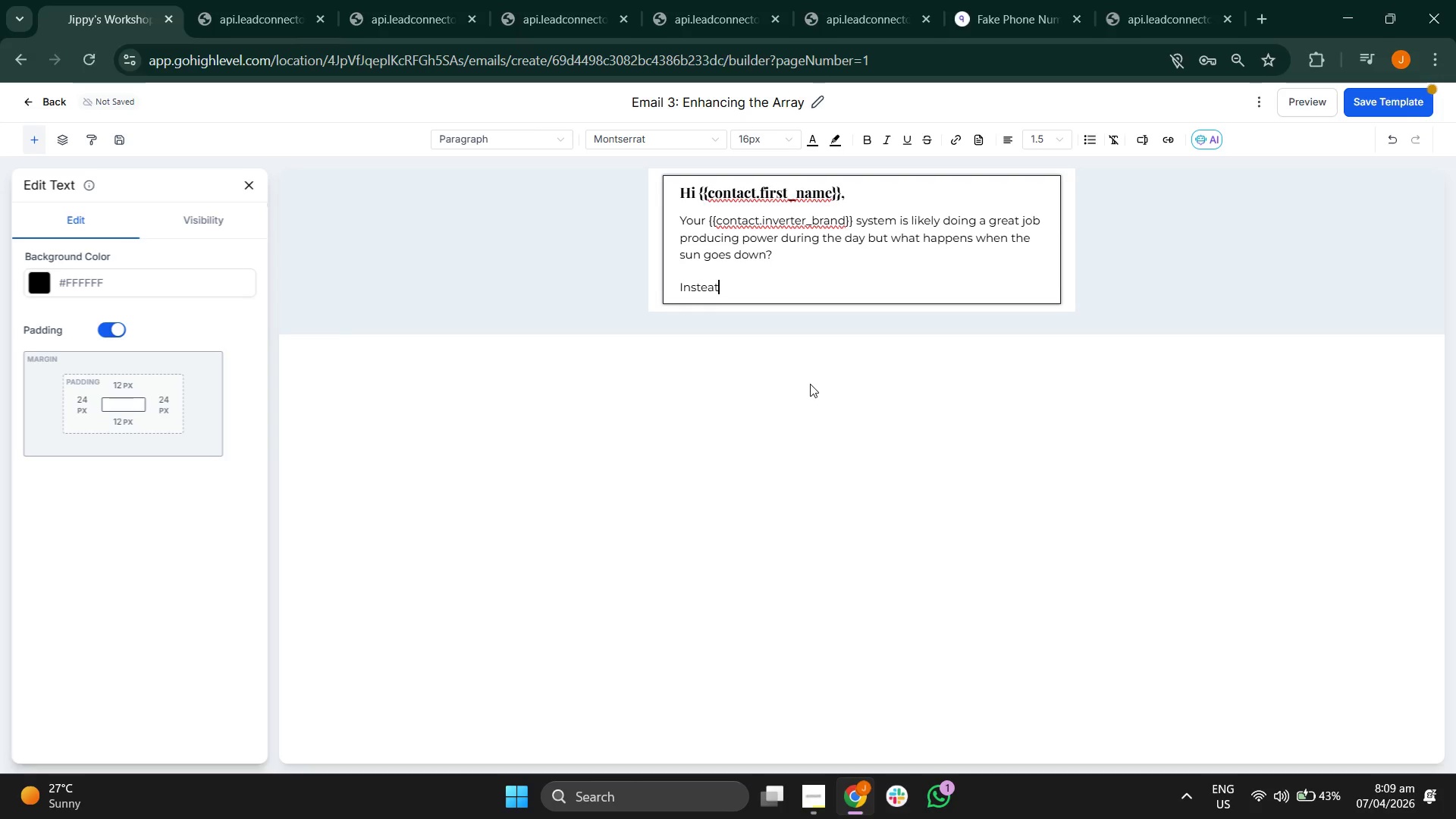 
key(Backspace)
 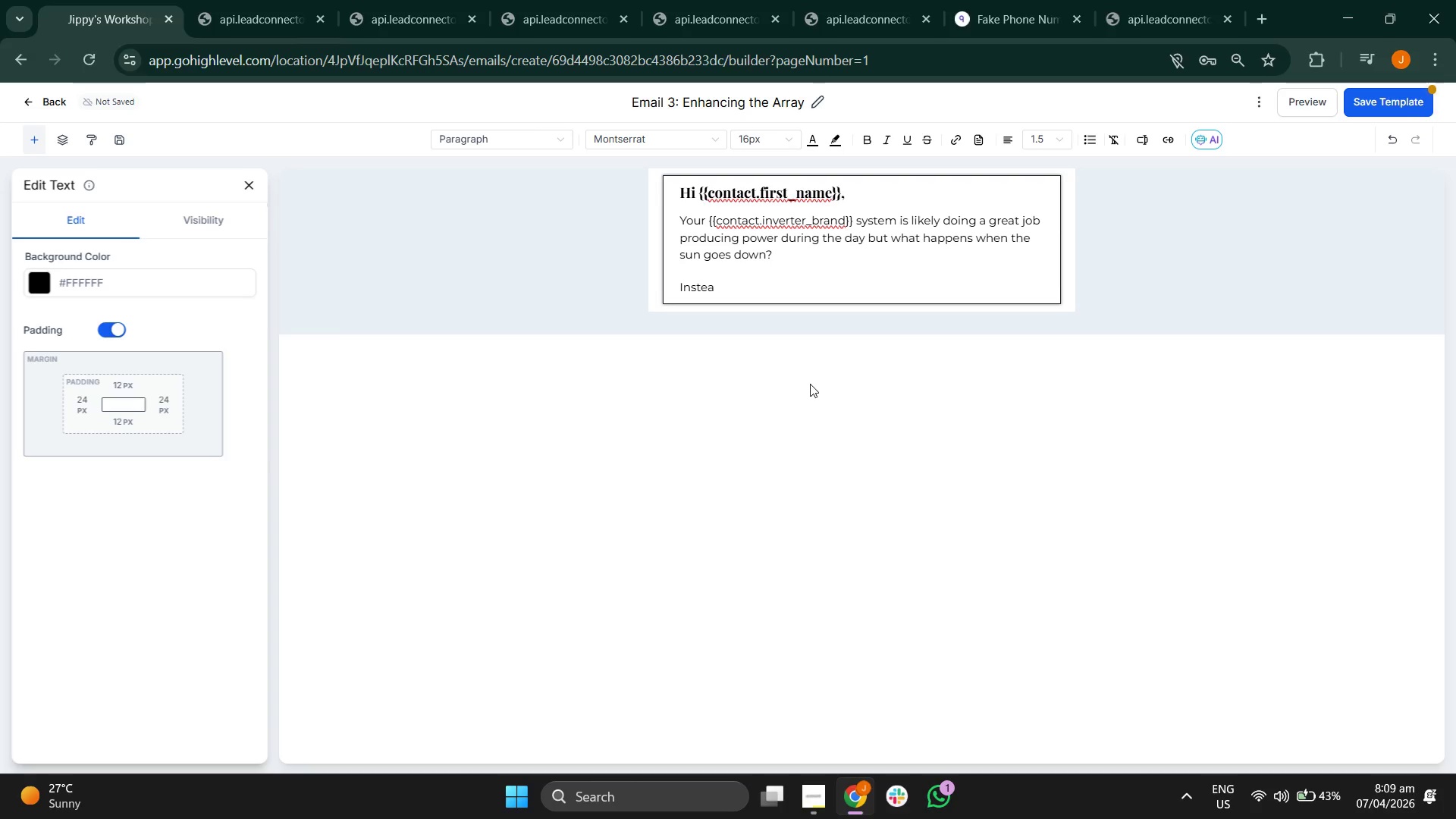 
key(D)
 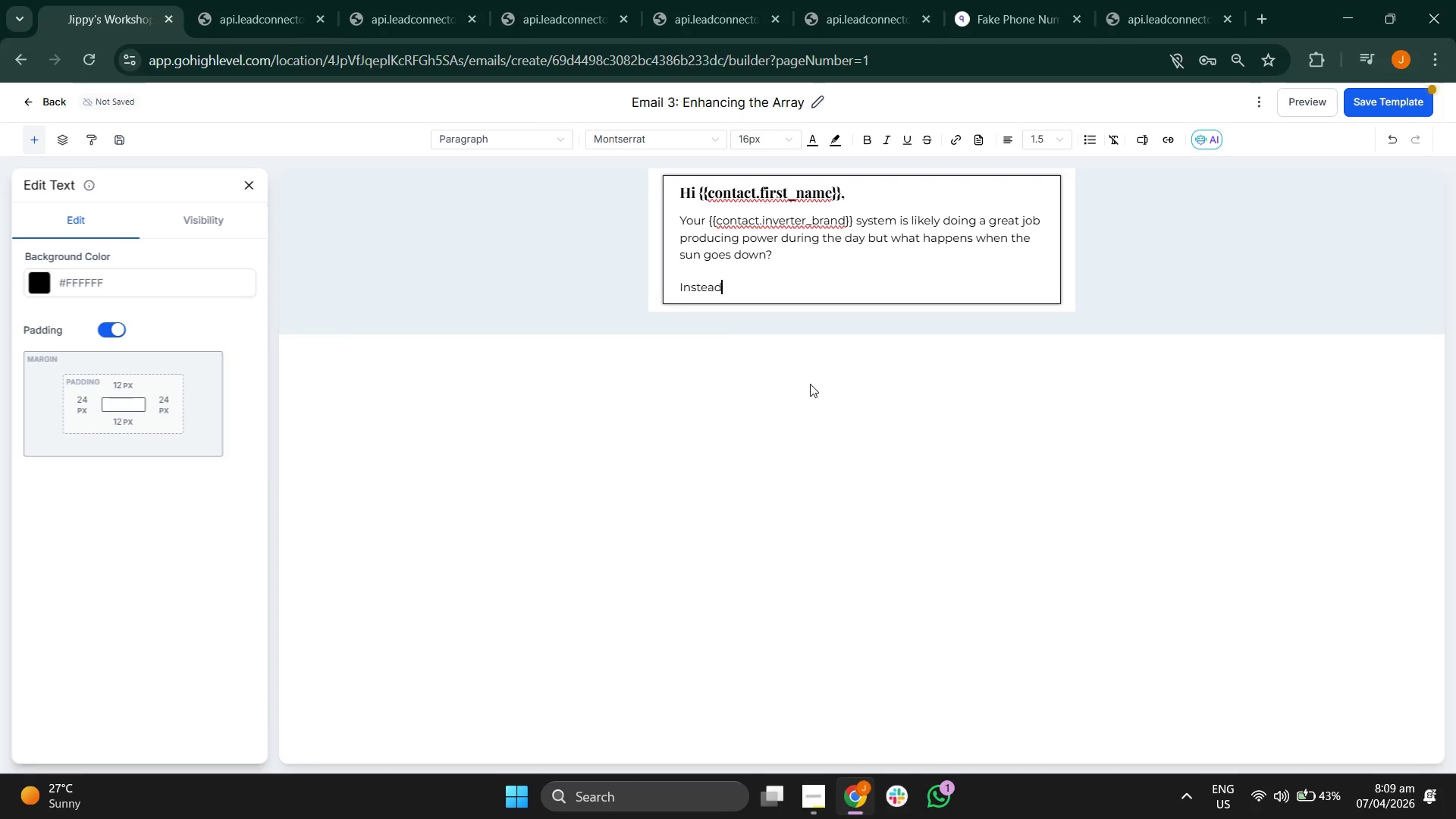 
key(Space)
 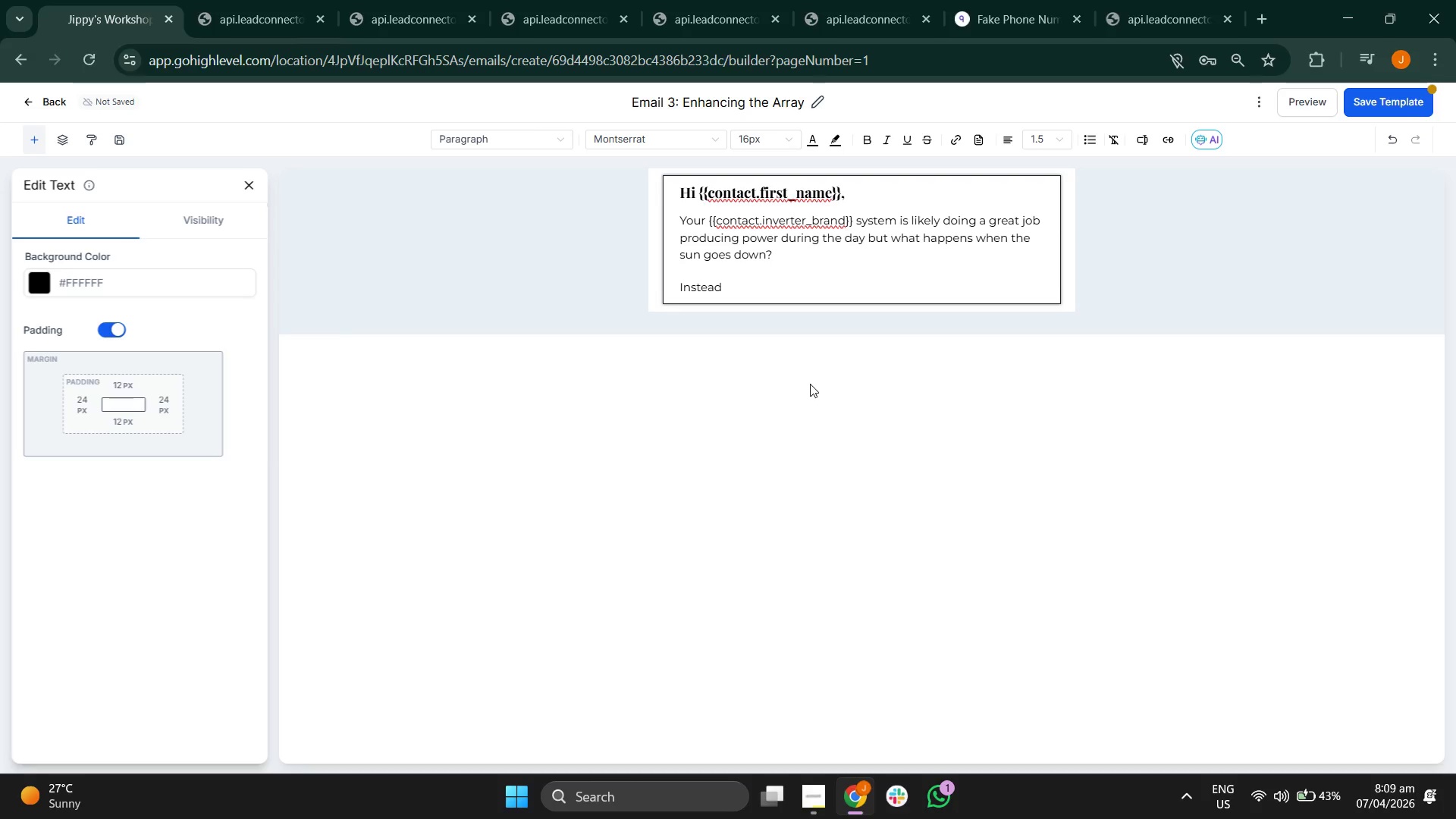 
key(O)
 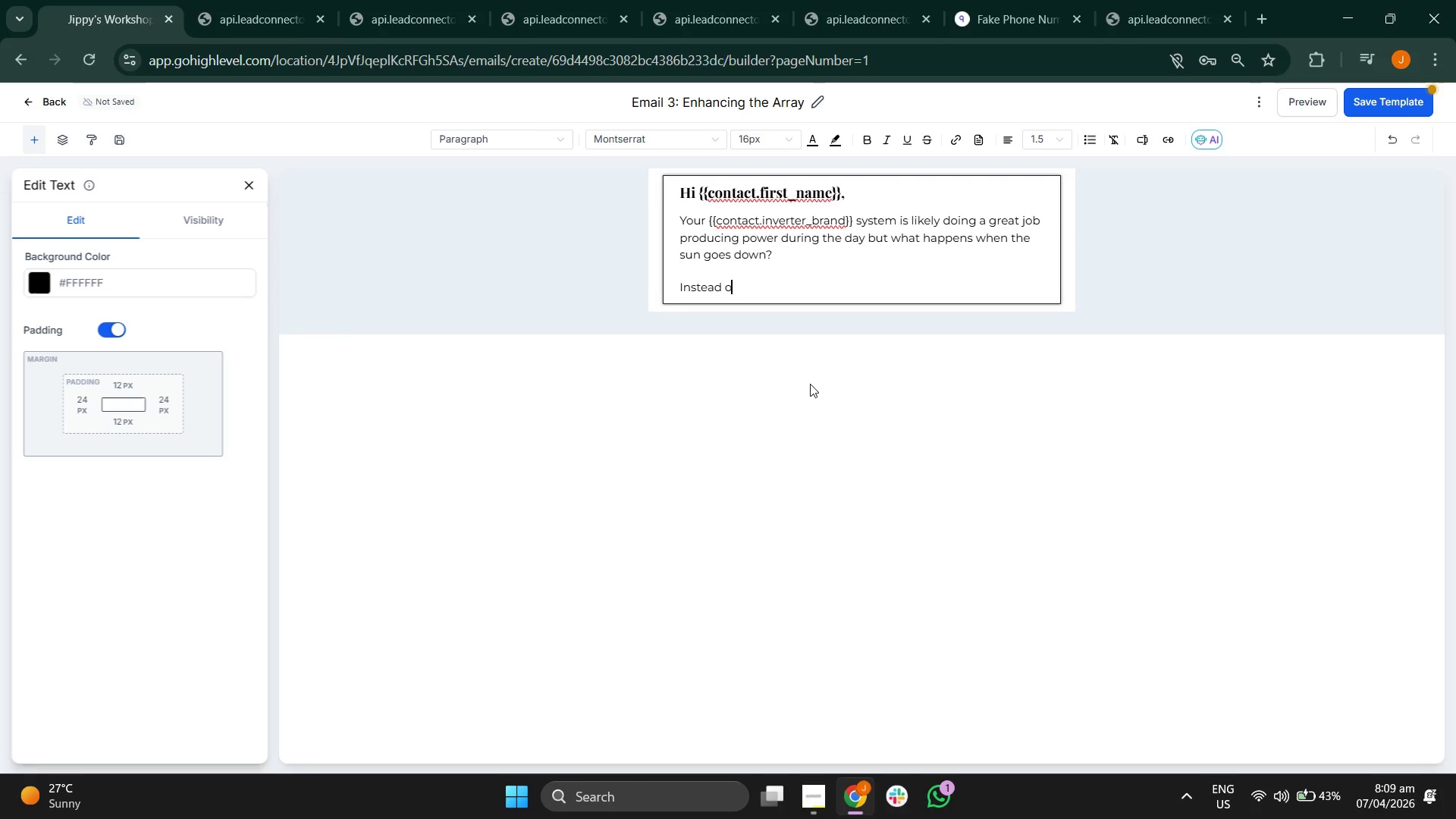 
type(f se)
 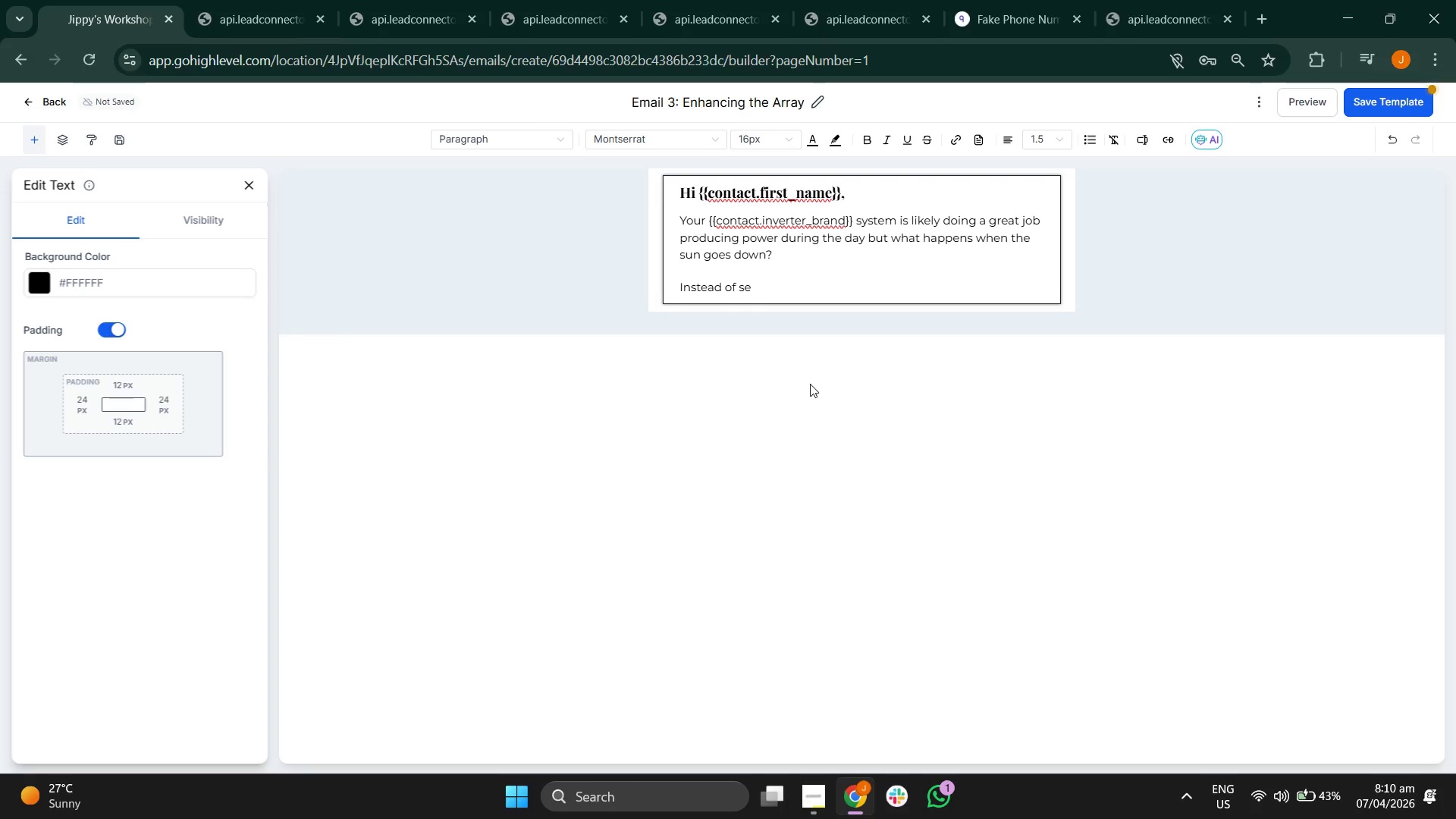 
key(N)
 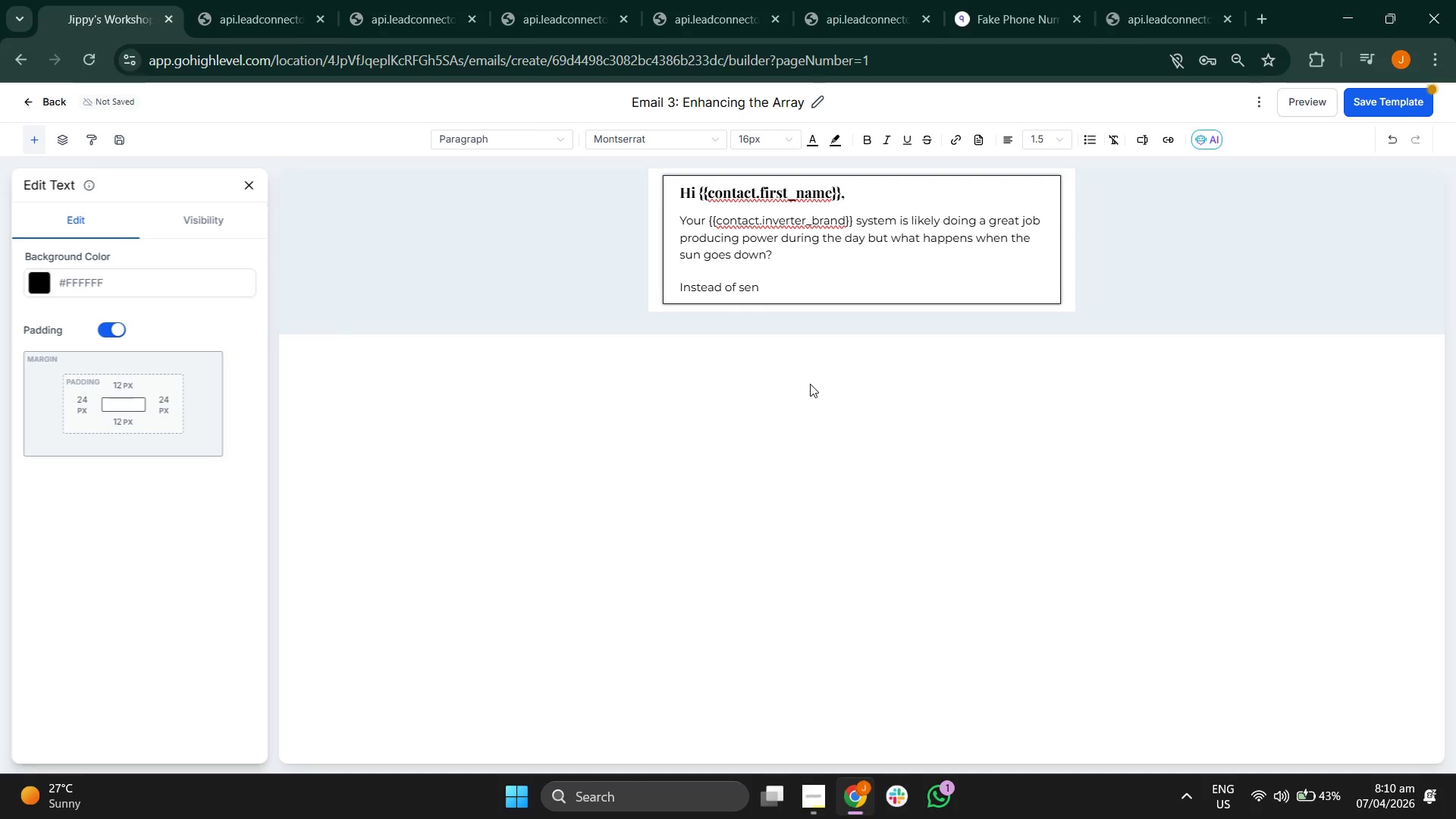 
key(D)
 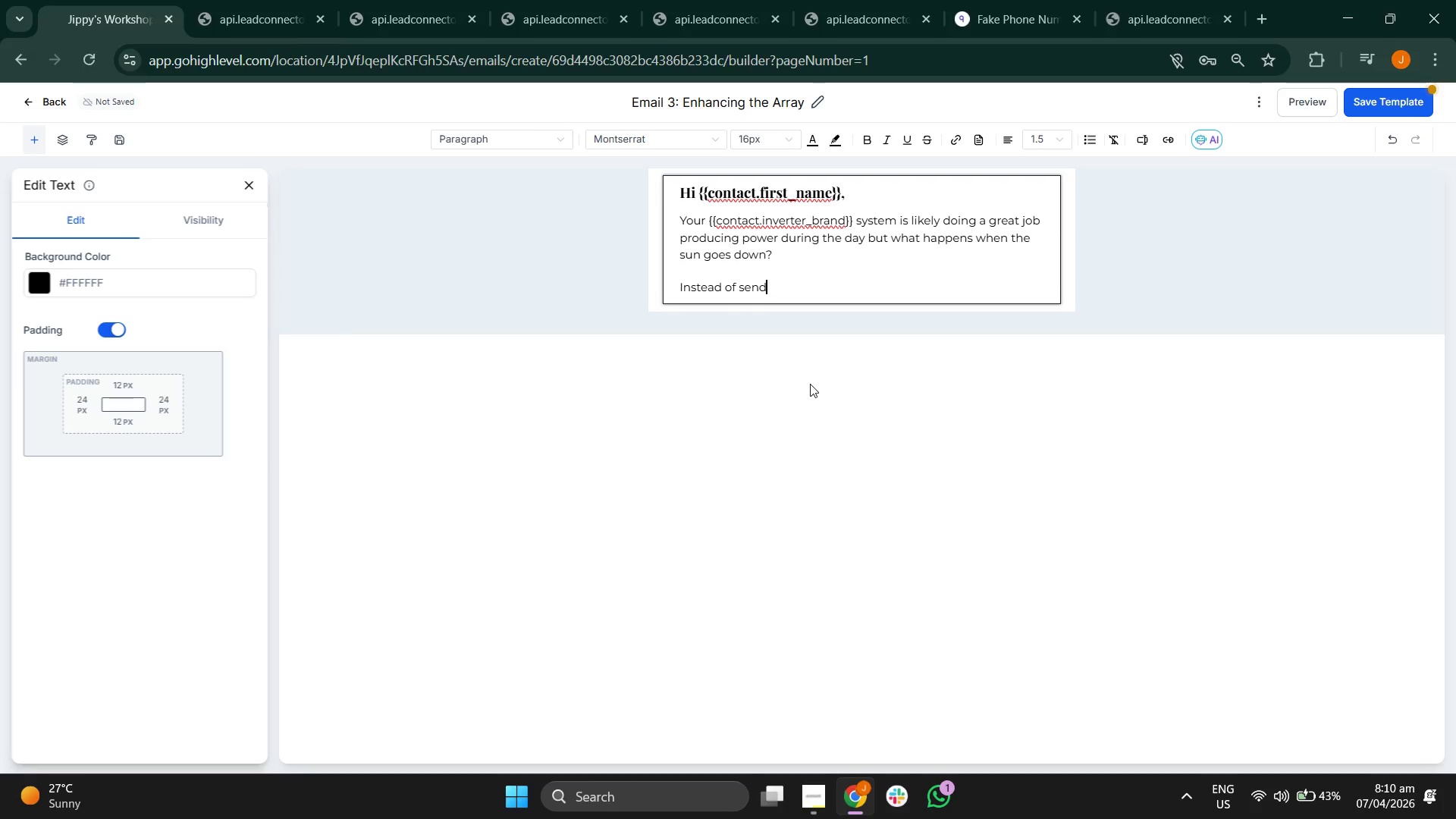 
key(I)
 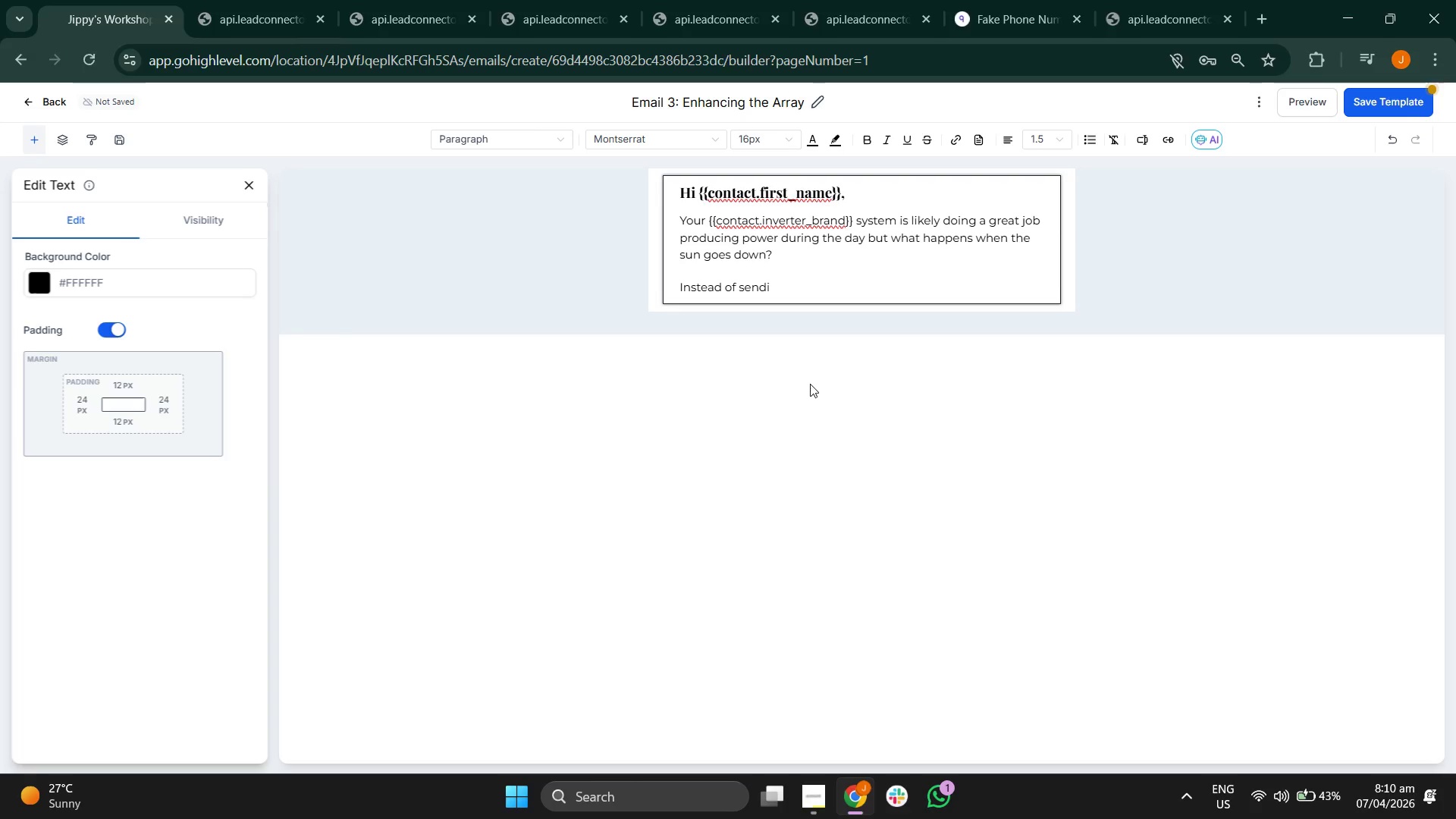 
type(ng)
 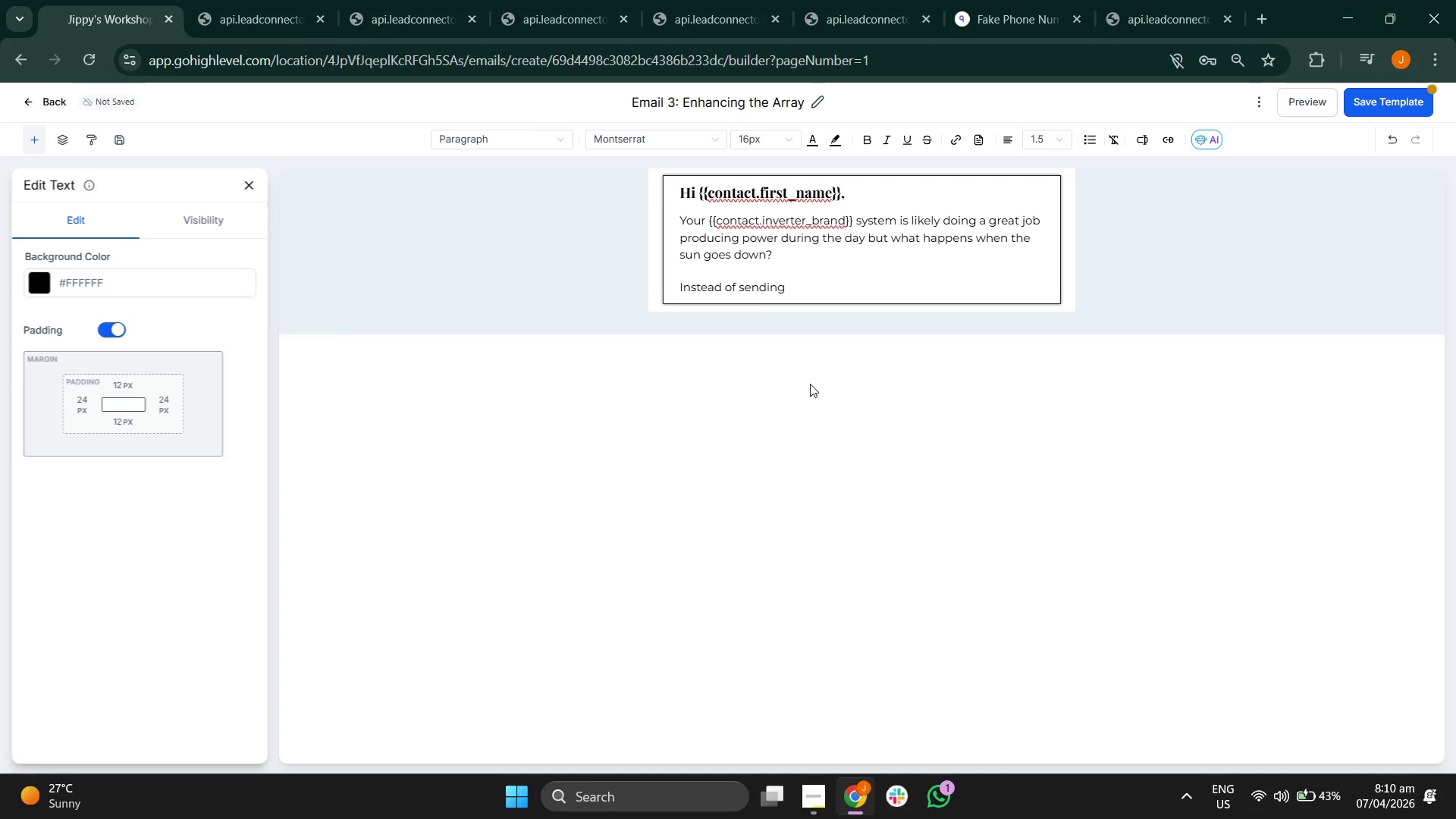 
key(Space)
 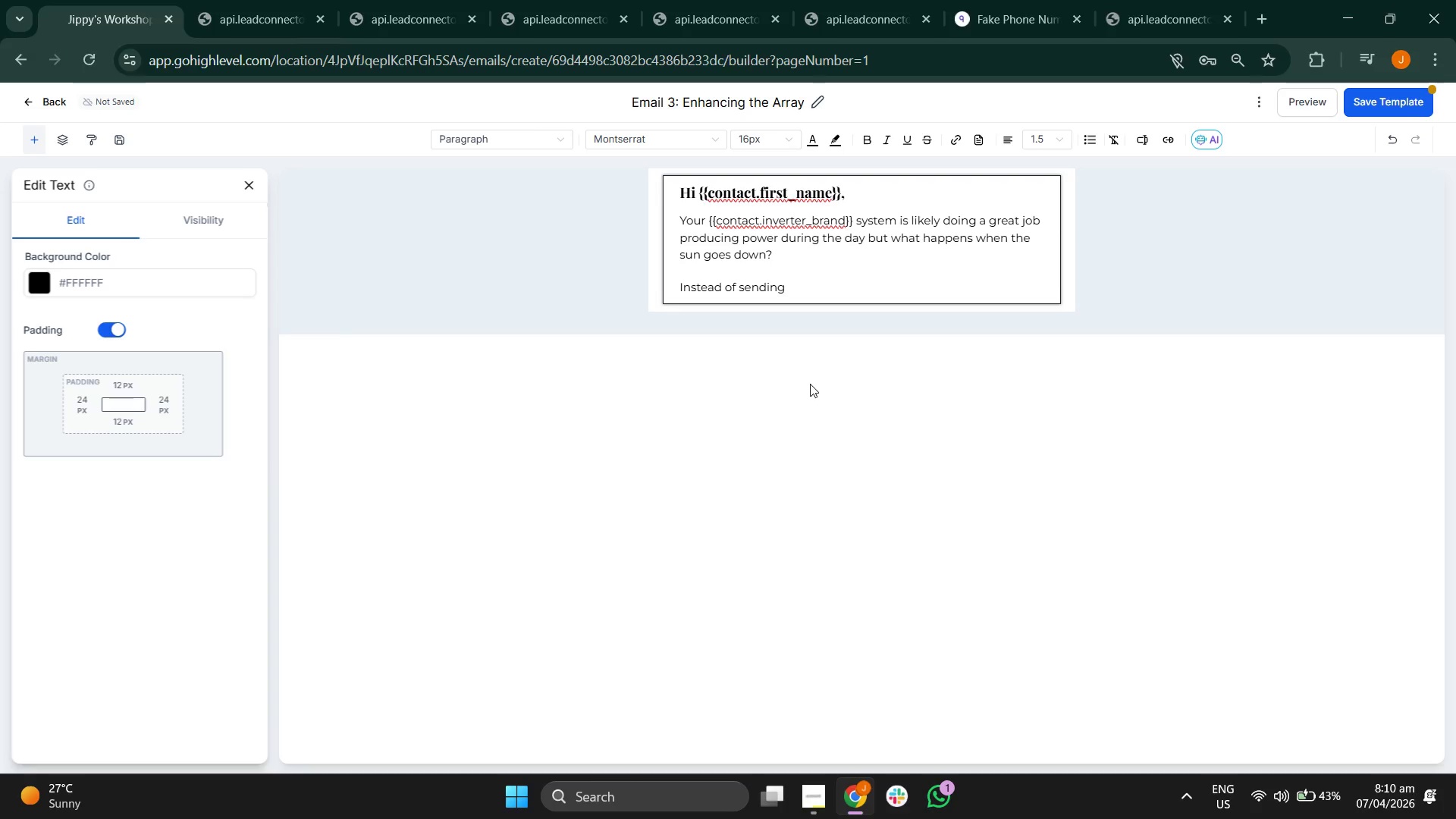 
type(you)
 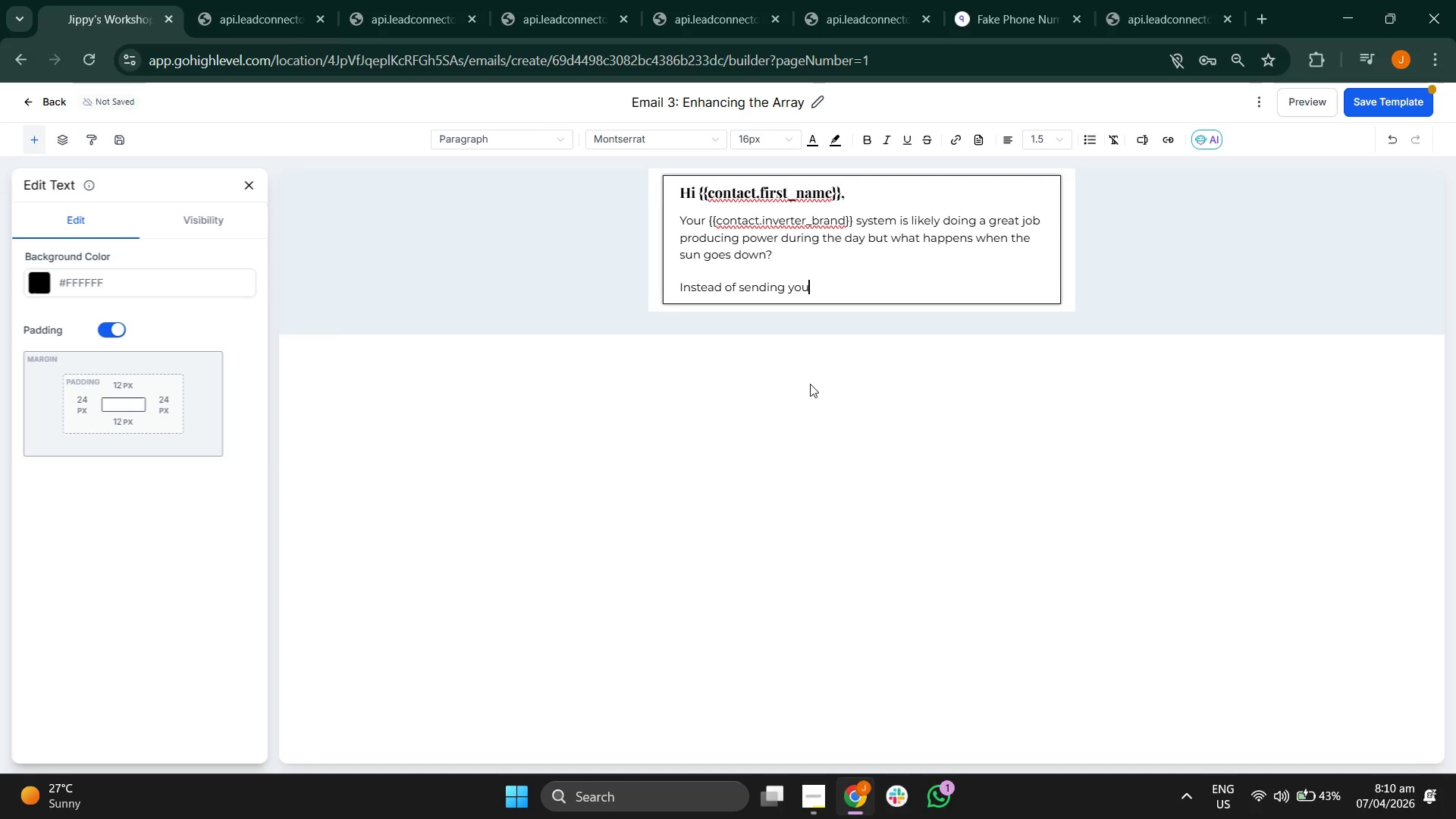 
key(R)
 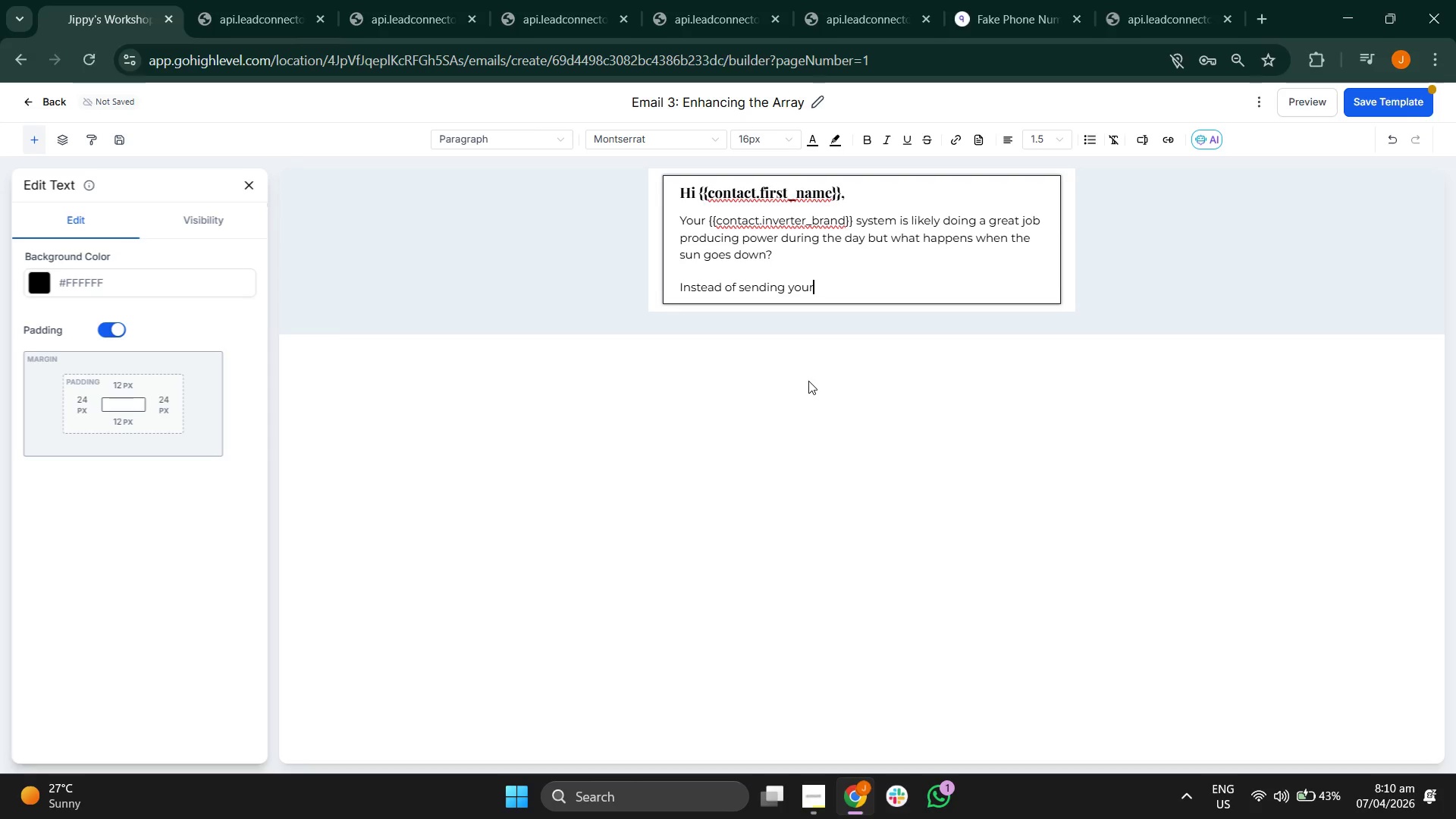 
wait(9.78)
 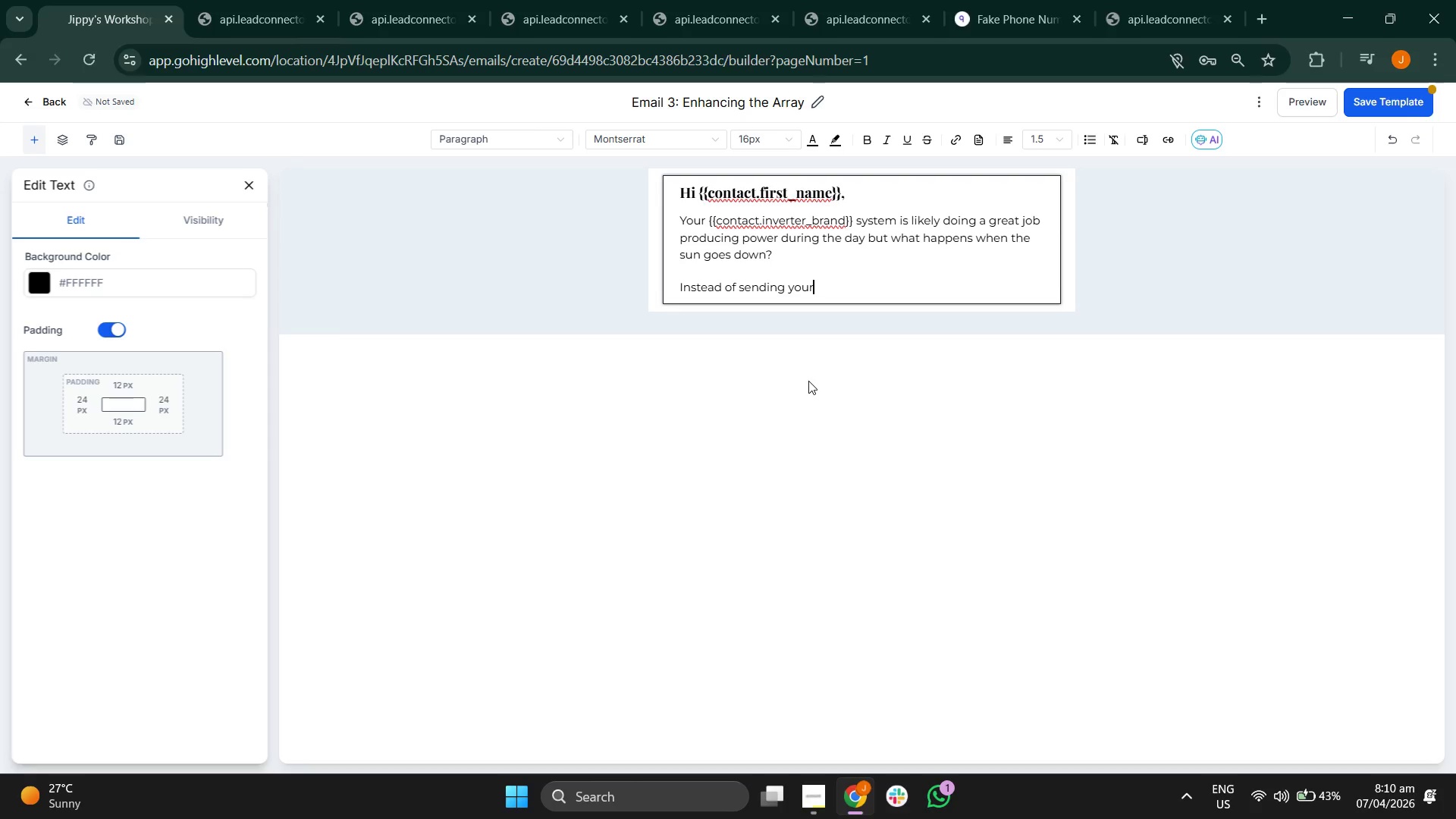 
key(Space)
 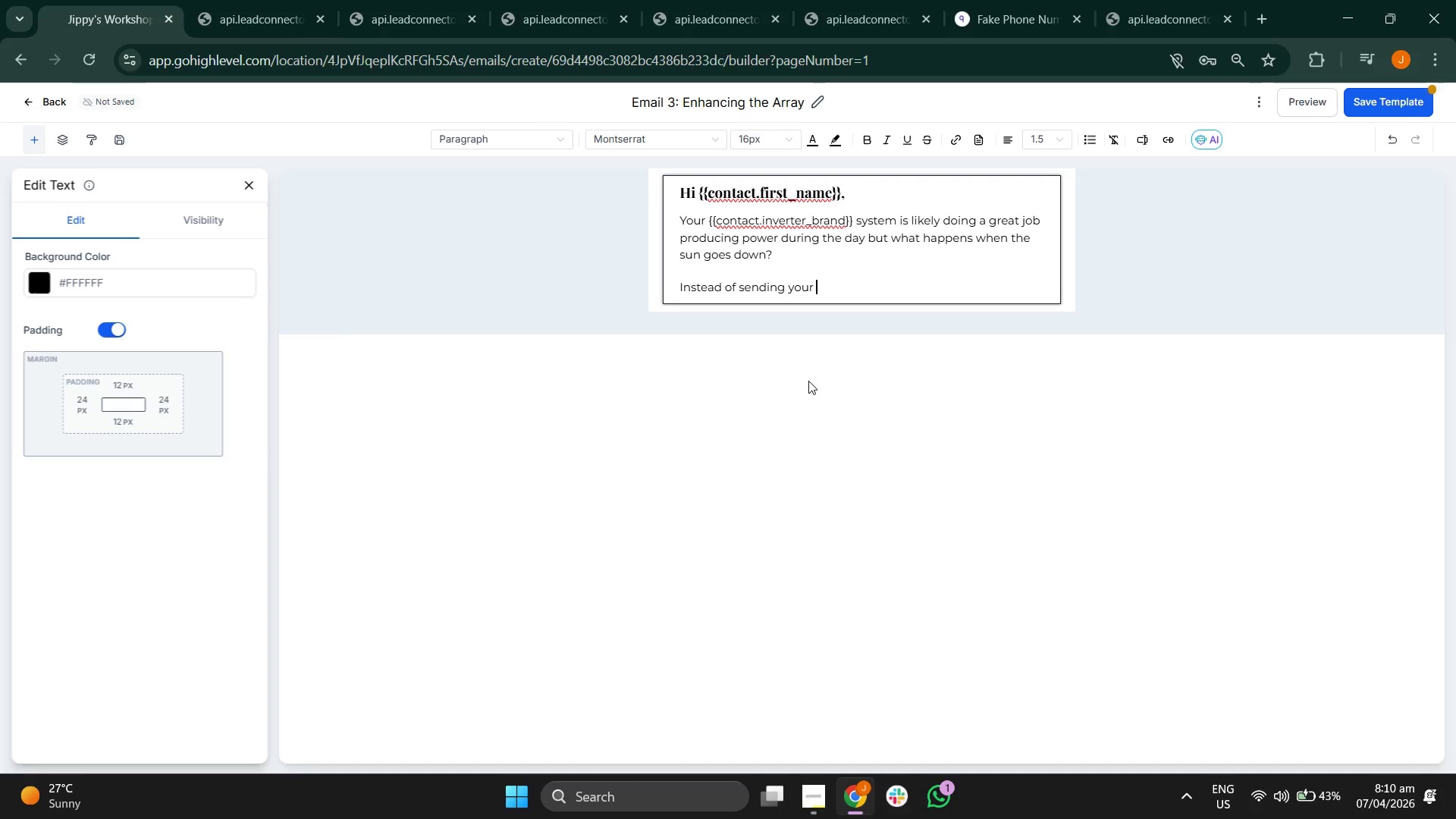 
key(Backspace)
type( excess ene)
 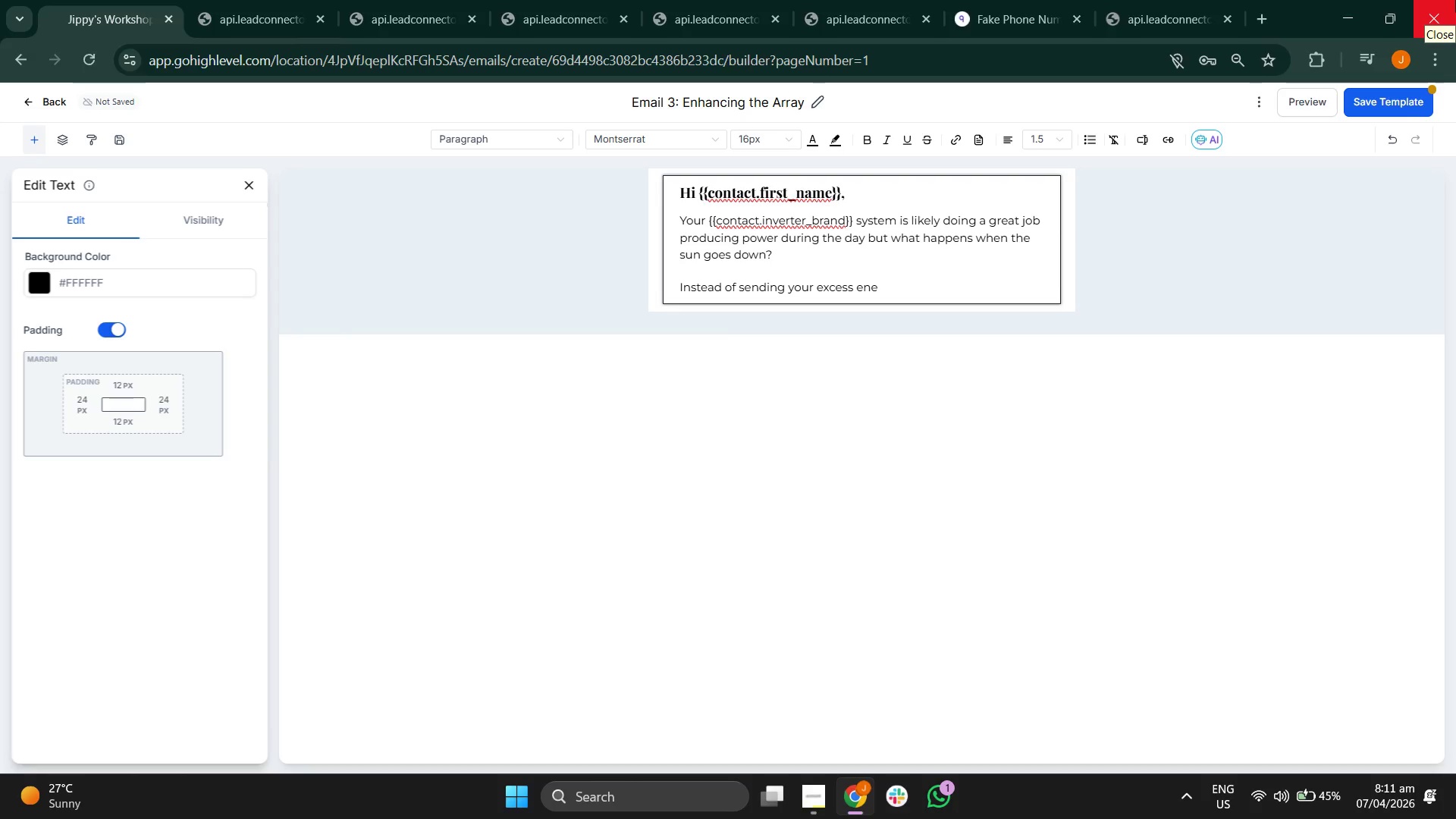 
wait(10.12)
 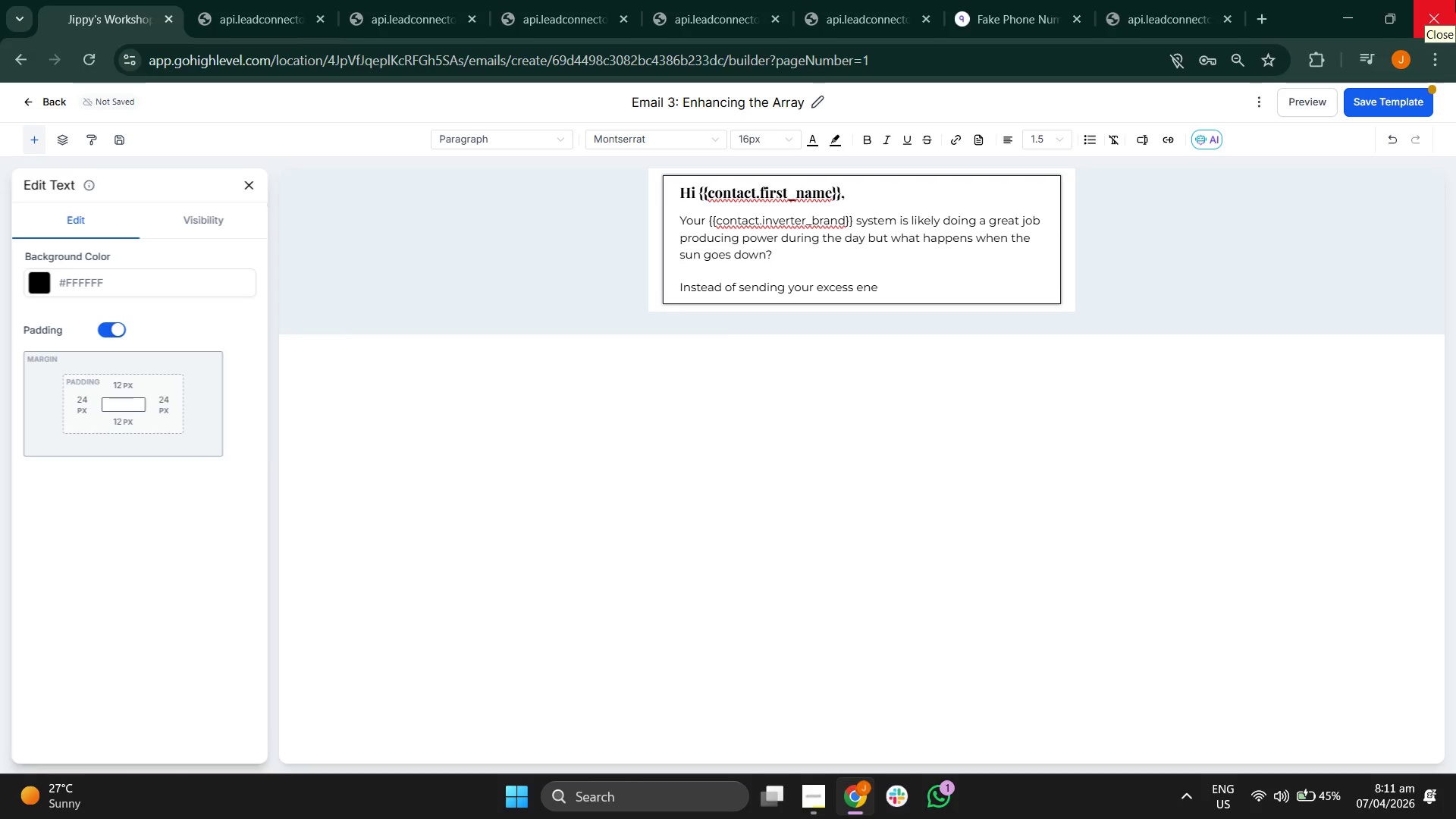 
type(rgy)
 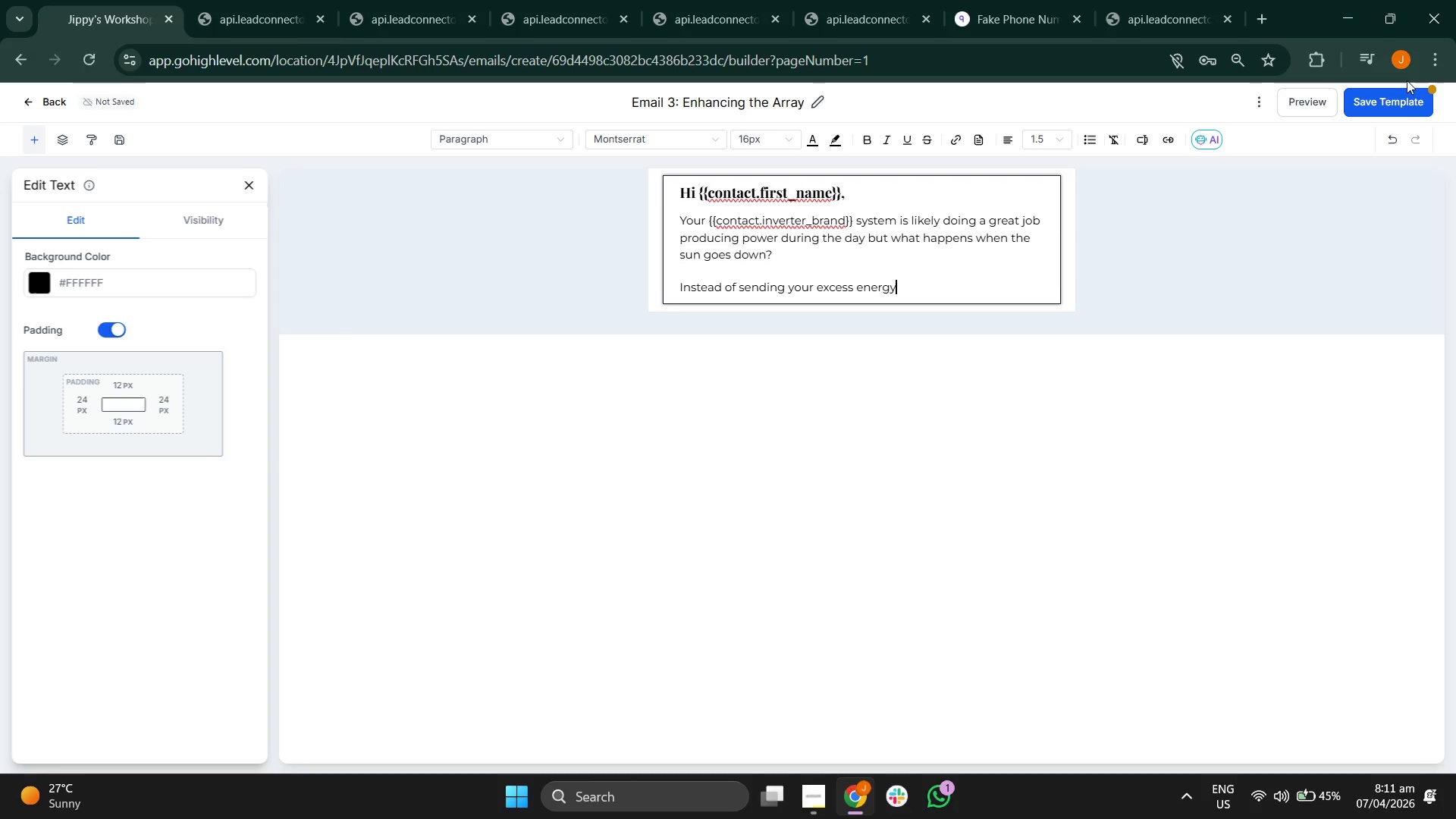 
type( bc)
key(Backspace)
type(a)
 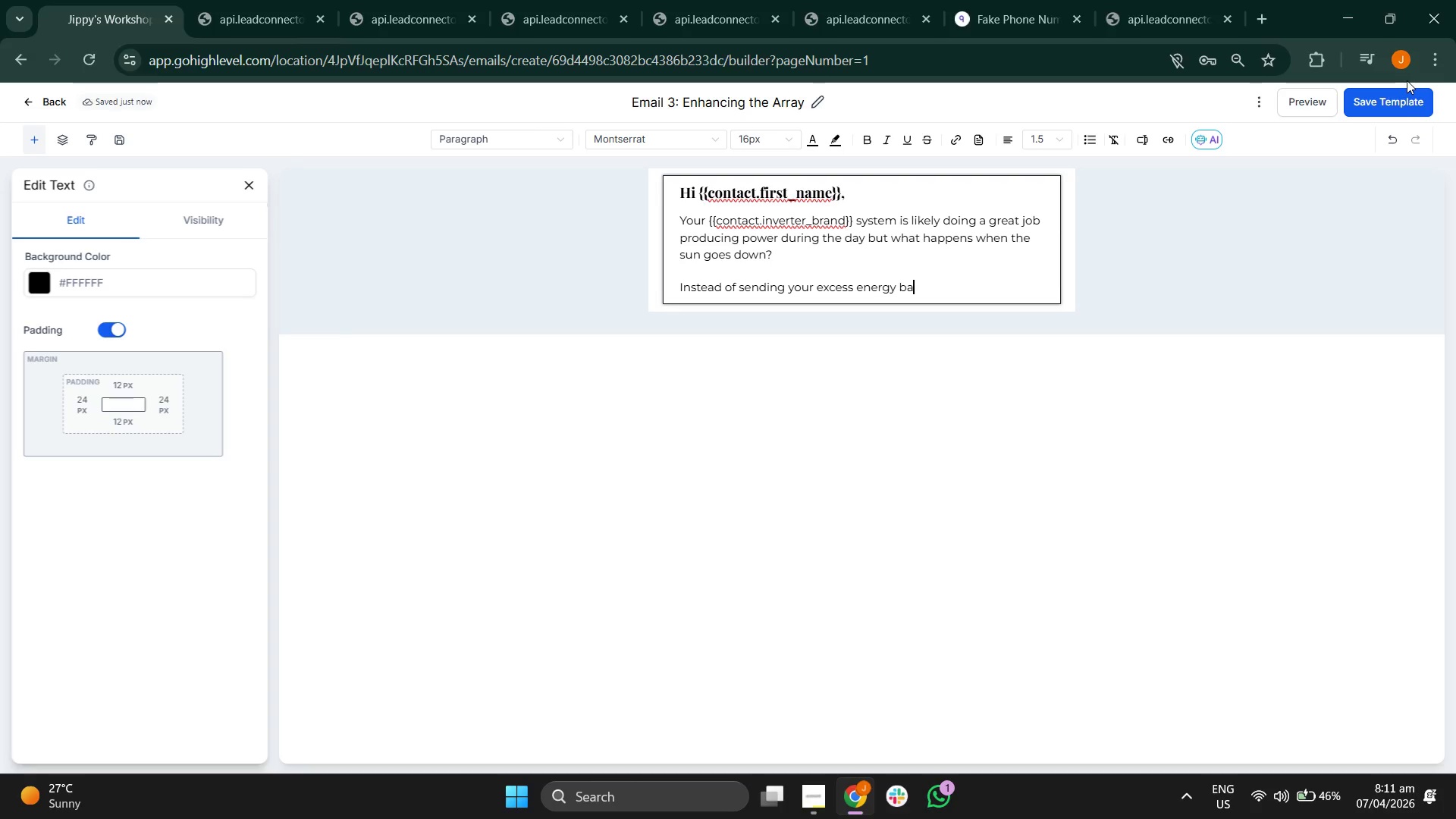 
wait(11.52)
 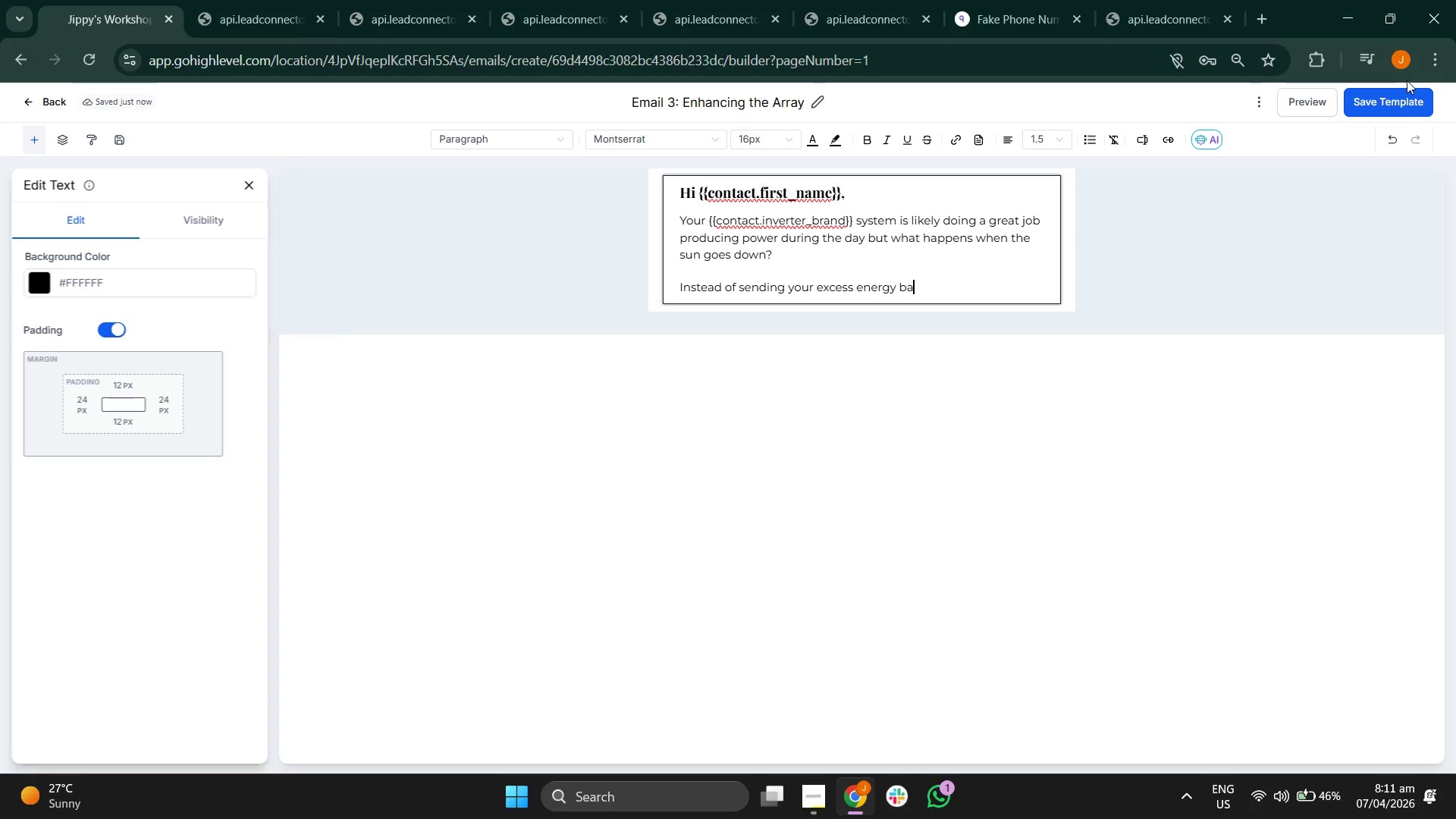 
type(ck)
 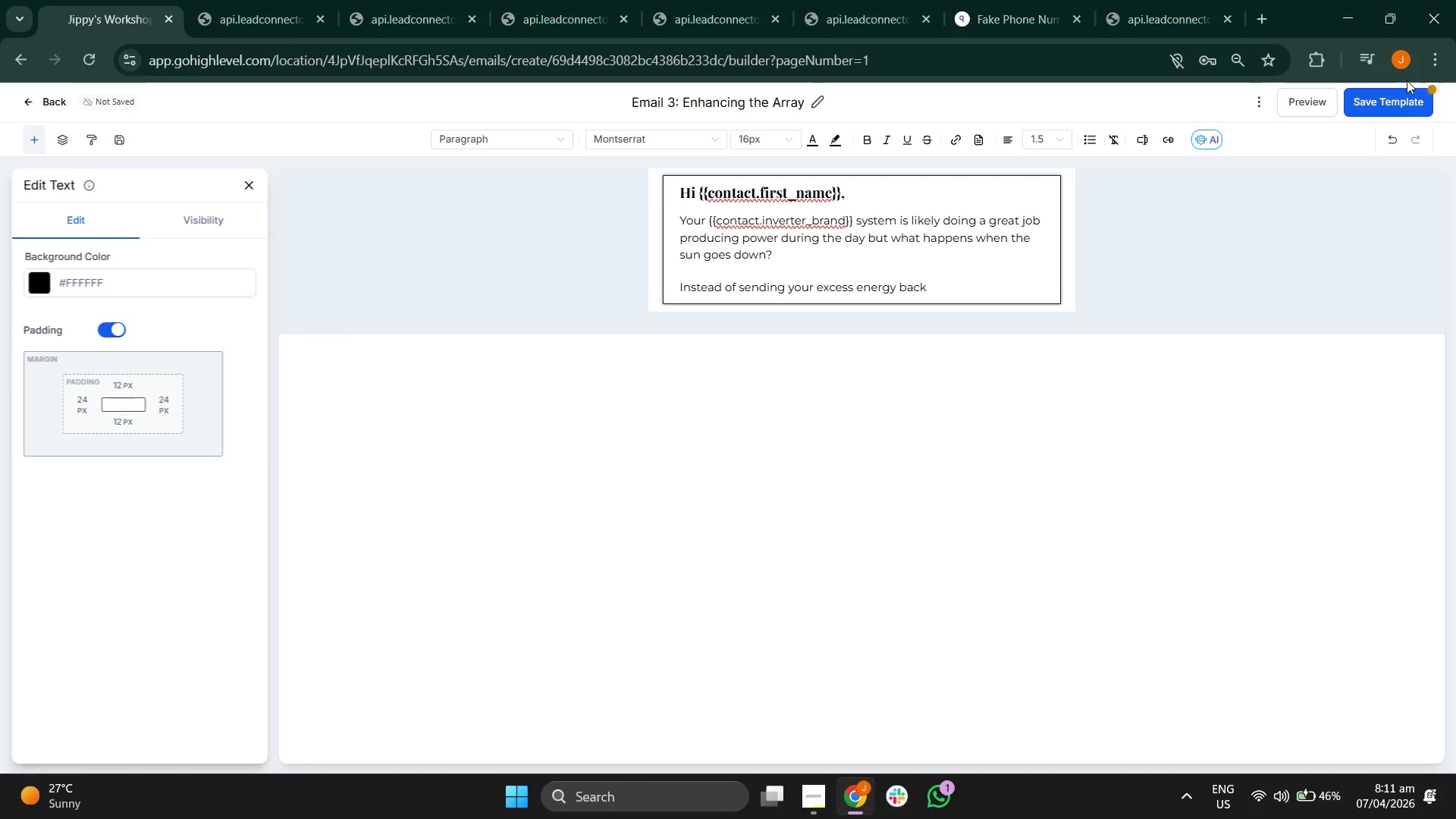 
wait(6.53)
 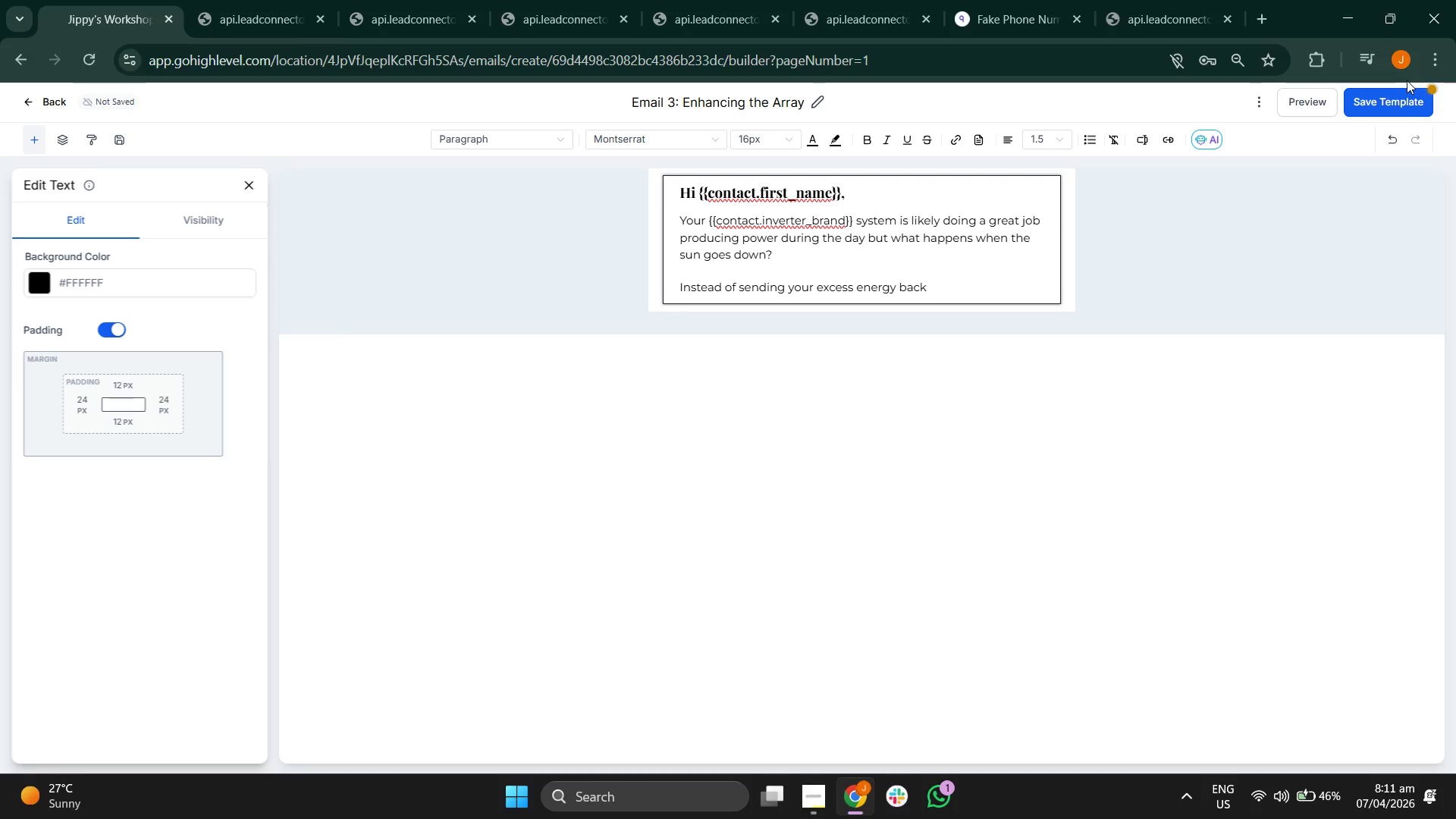 
key(Space)
 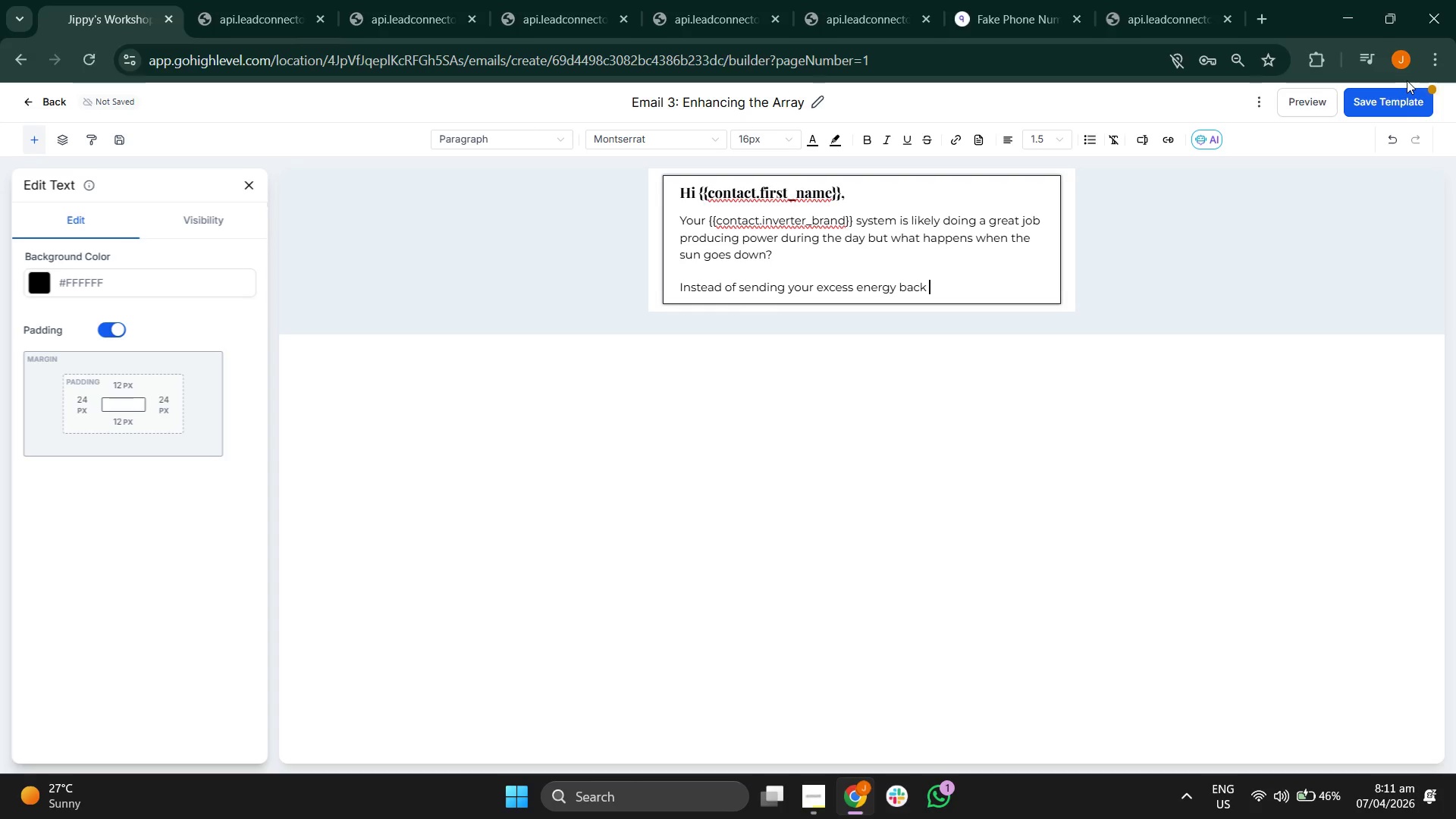 
type(to)
 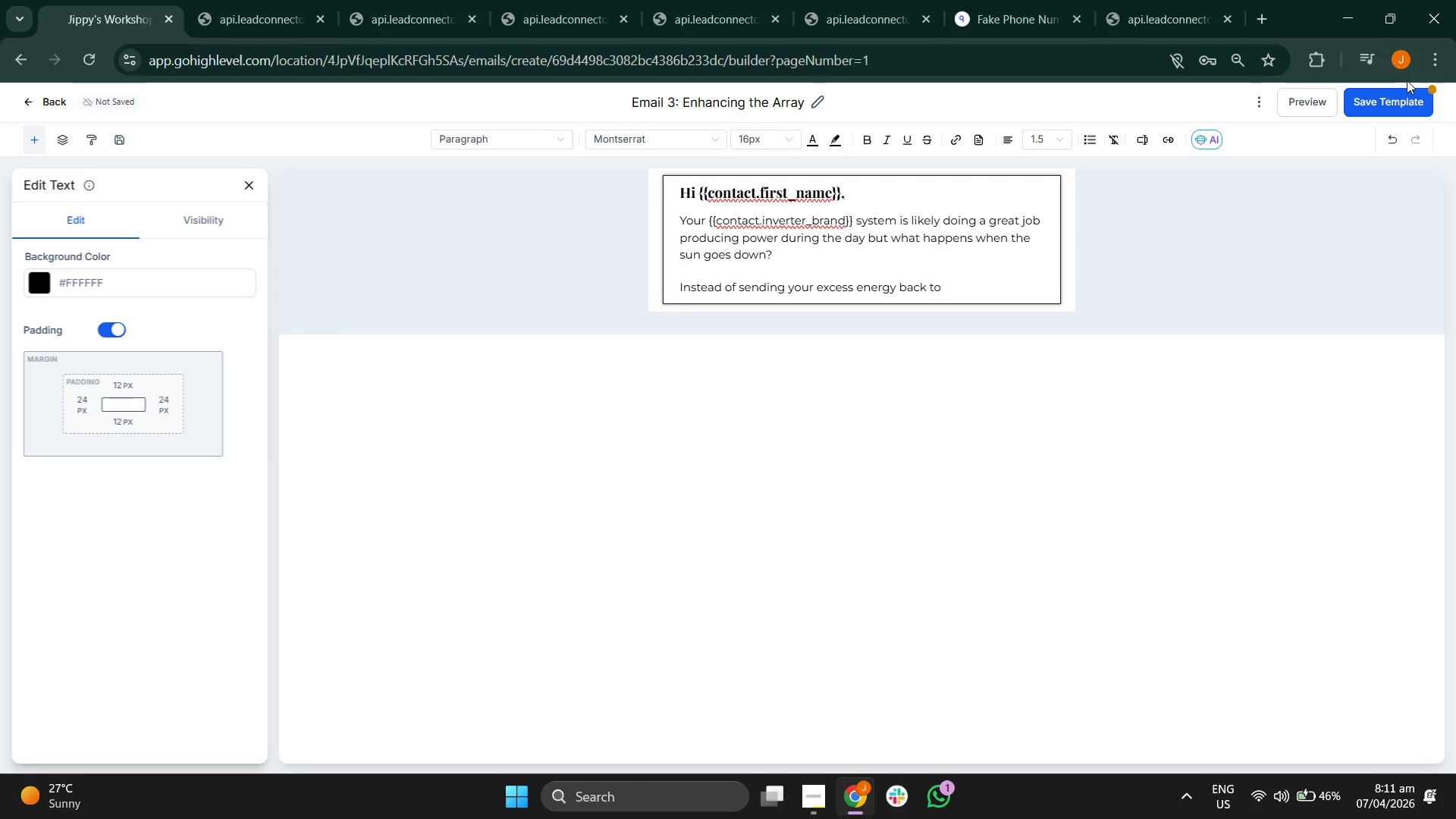 
type( the gg)
key(Backspace)
type(rid)
 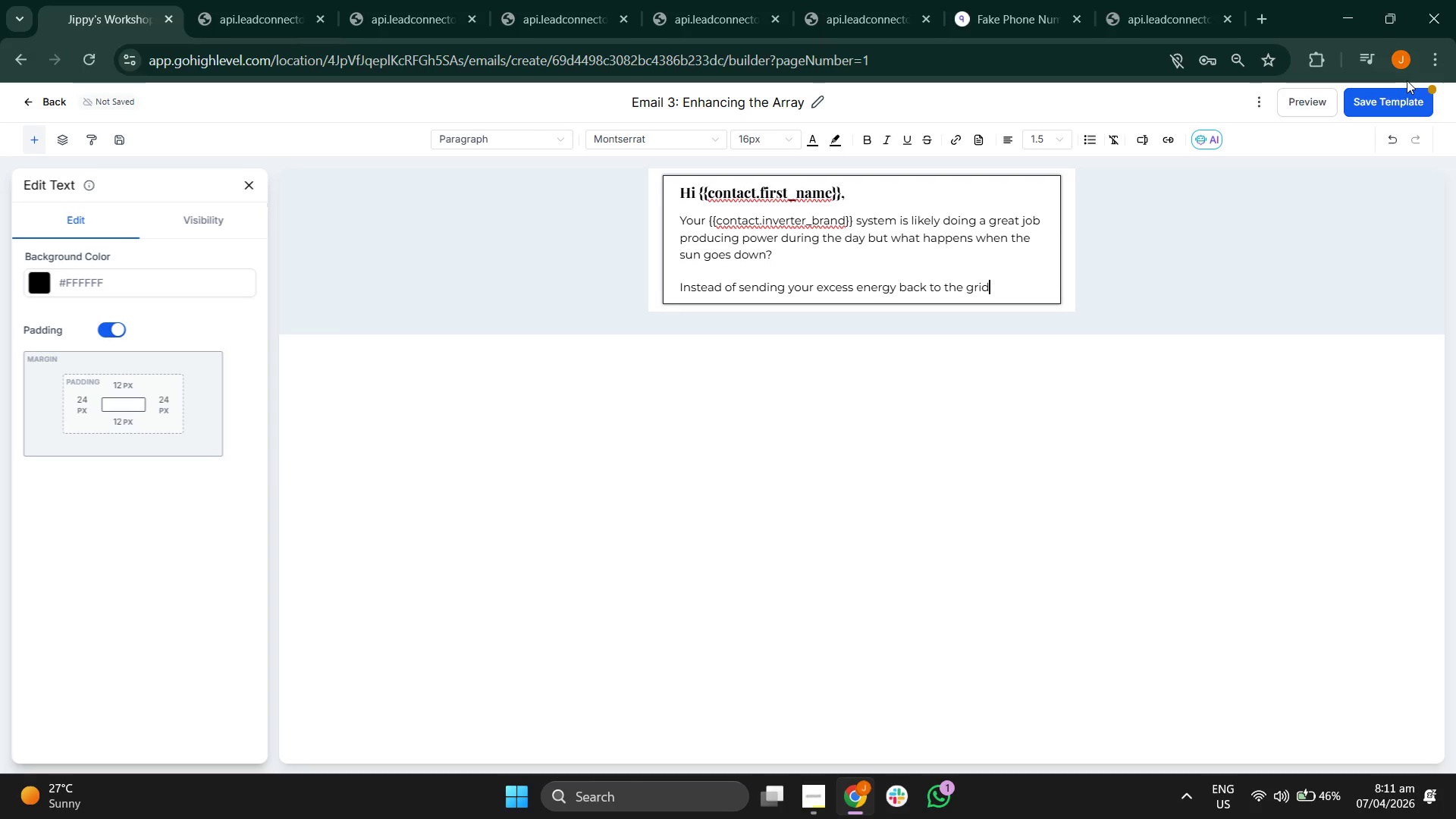 
key(Space)
 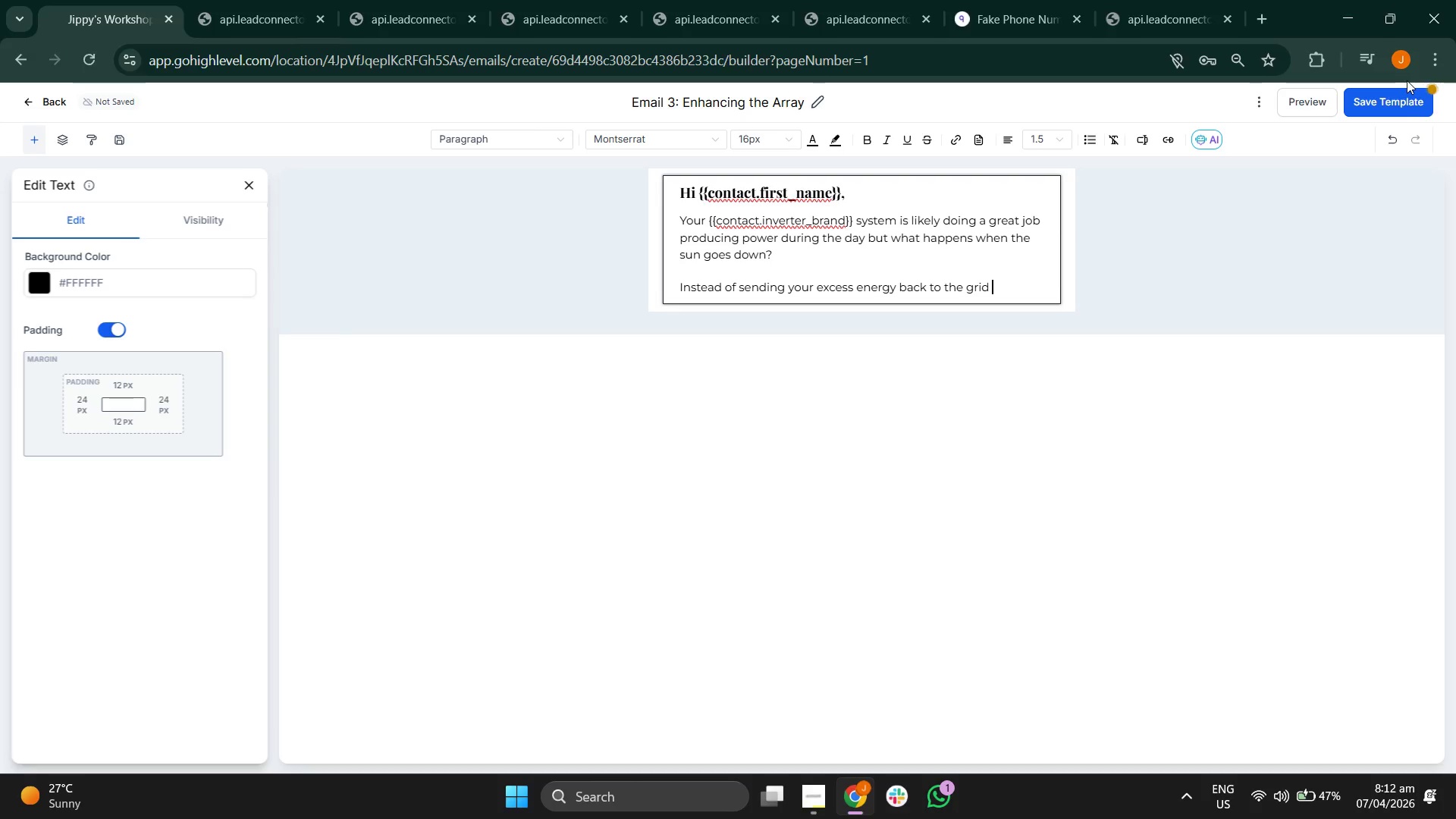 
type(for)